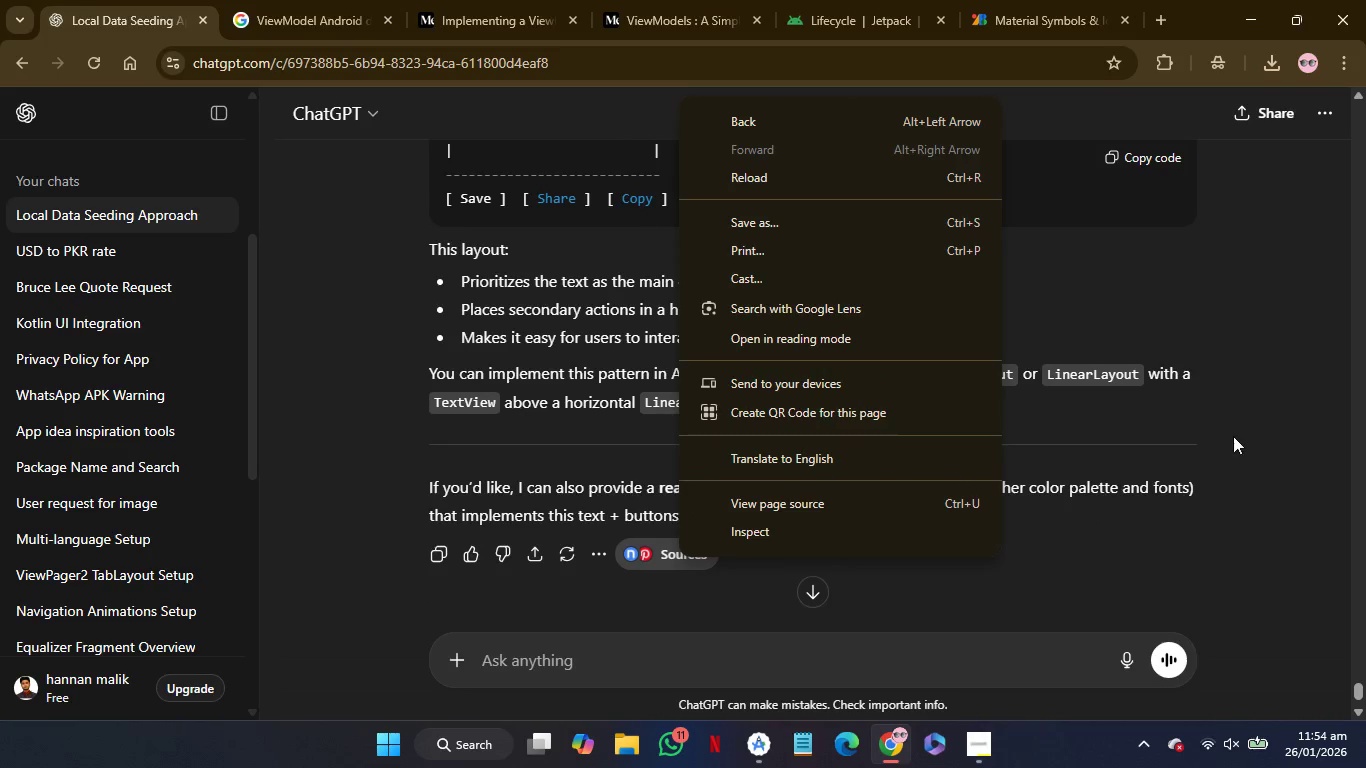 
left_click([1251, 415])
 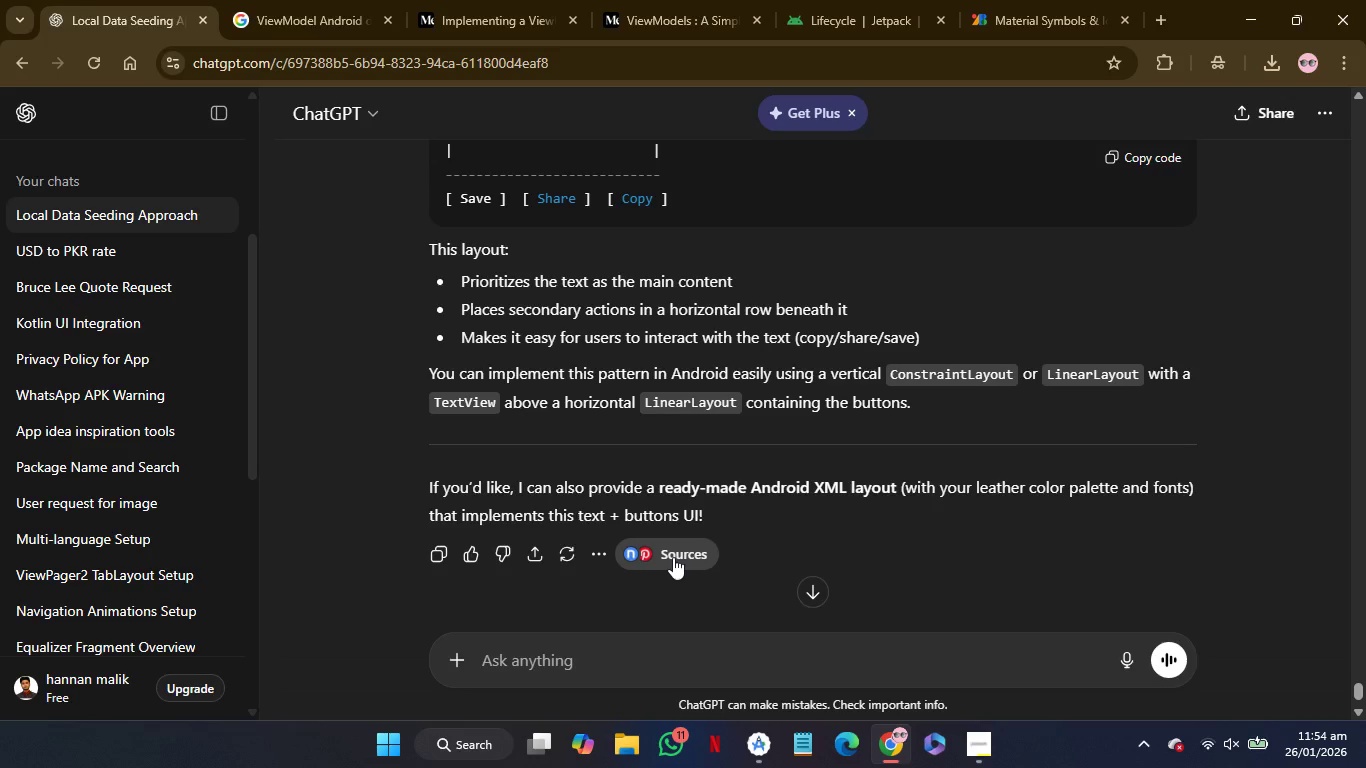 
left_click([673, 557])
 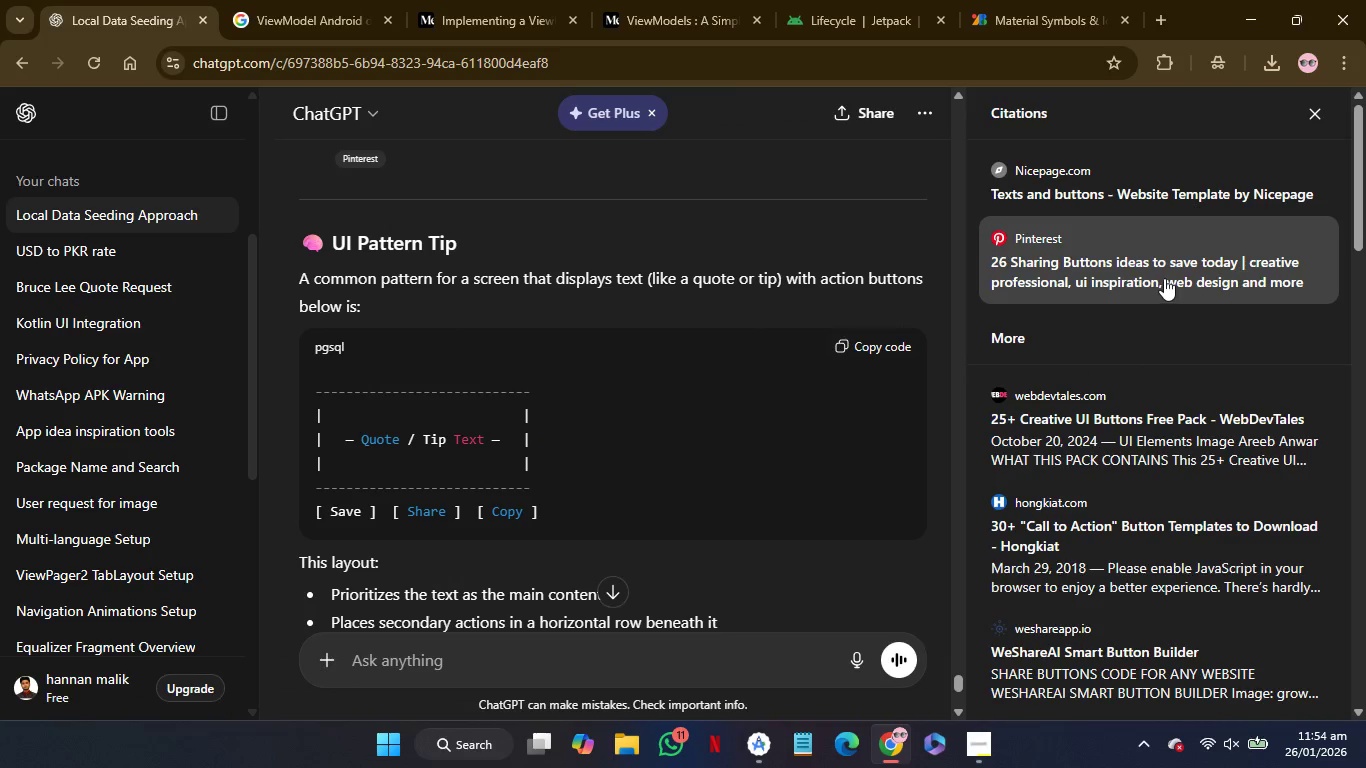 
wait(6.25)
 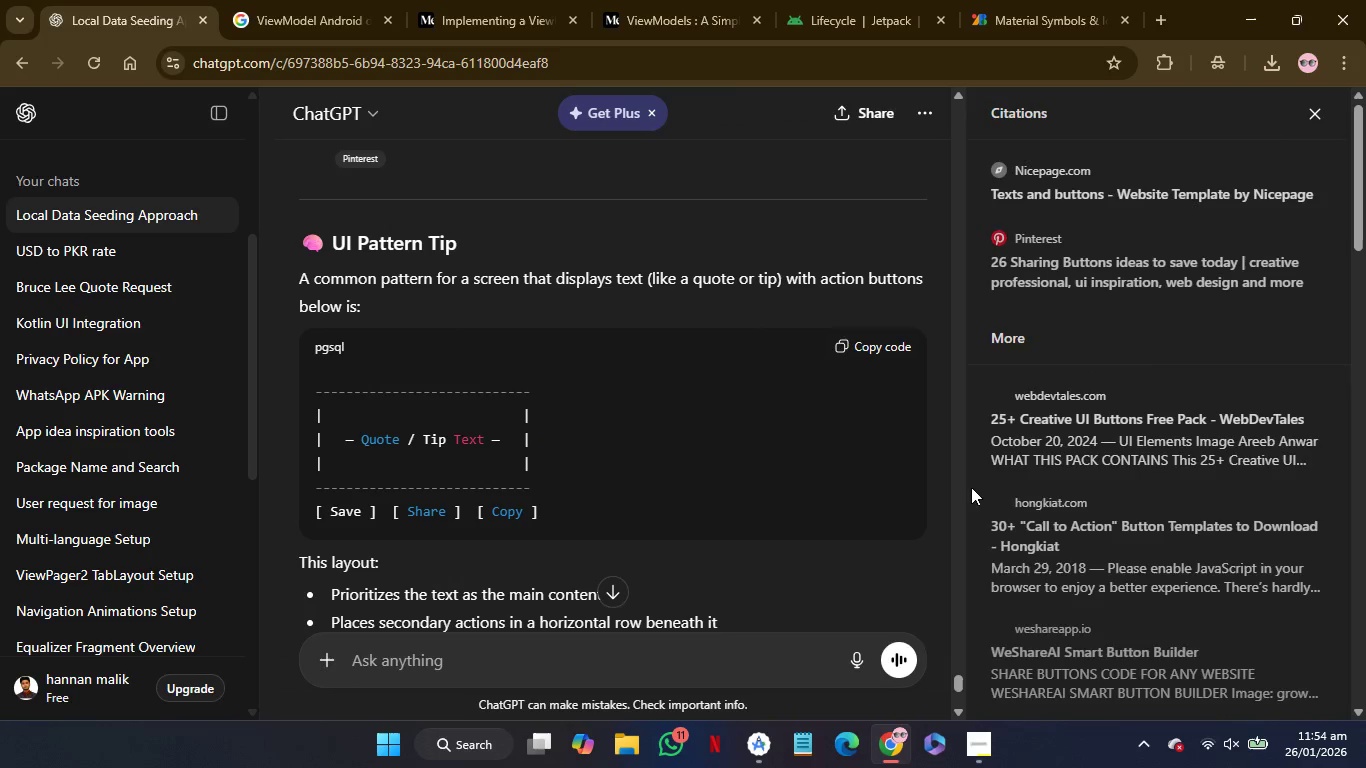 
left_click([1164, 278])
 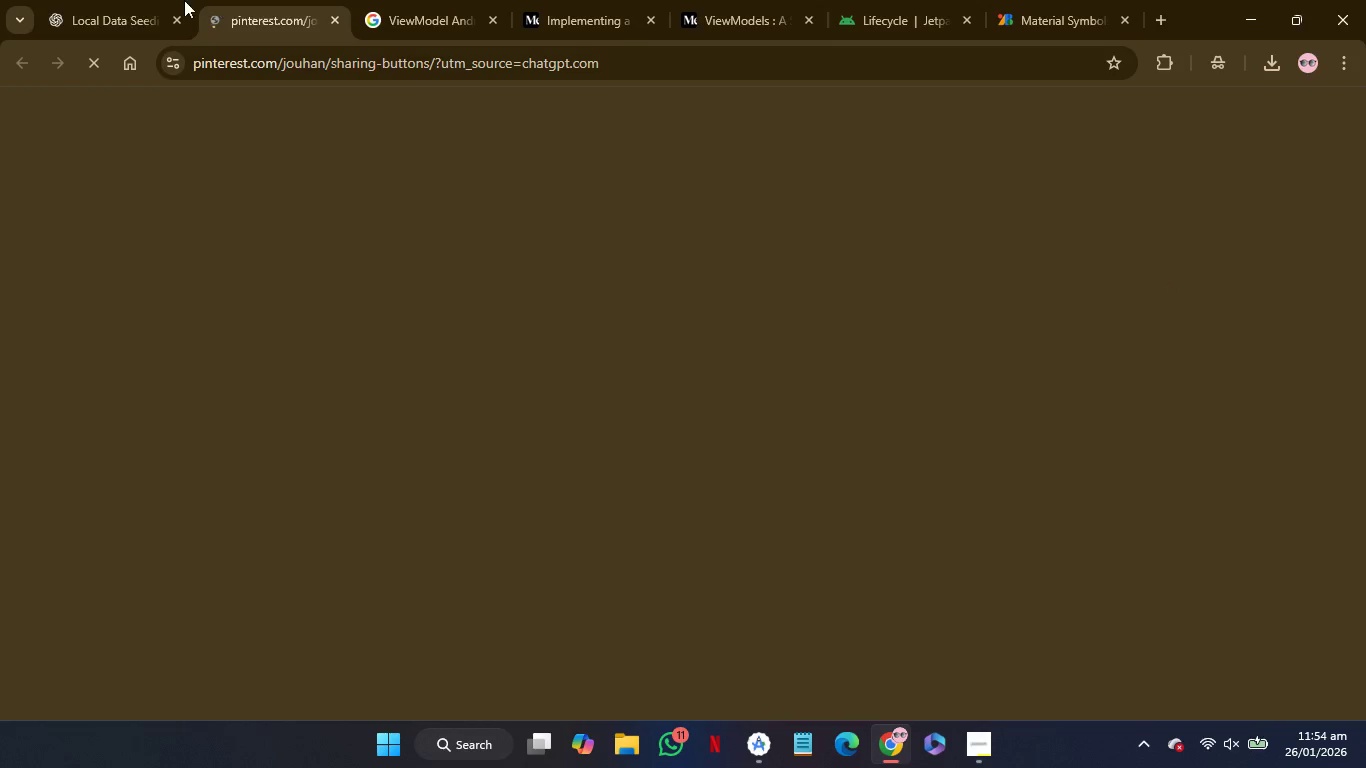 
left_click([137, 0])
 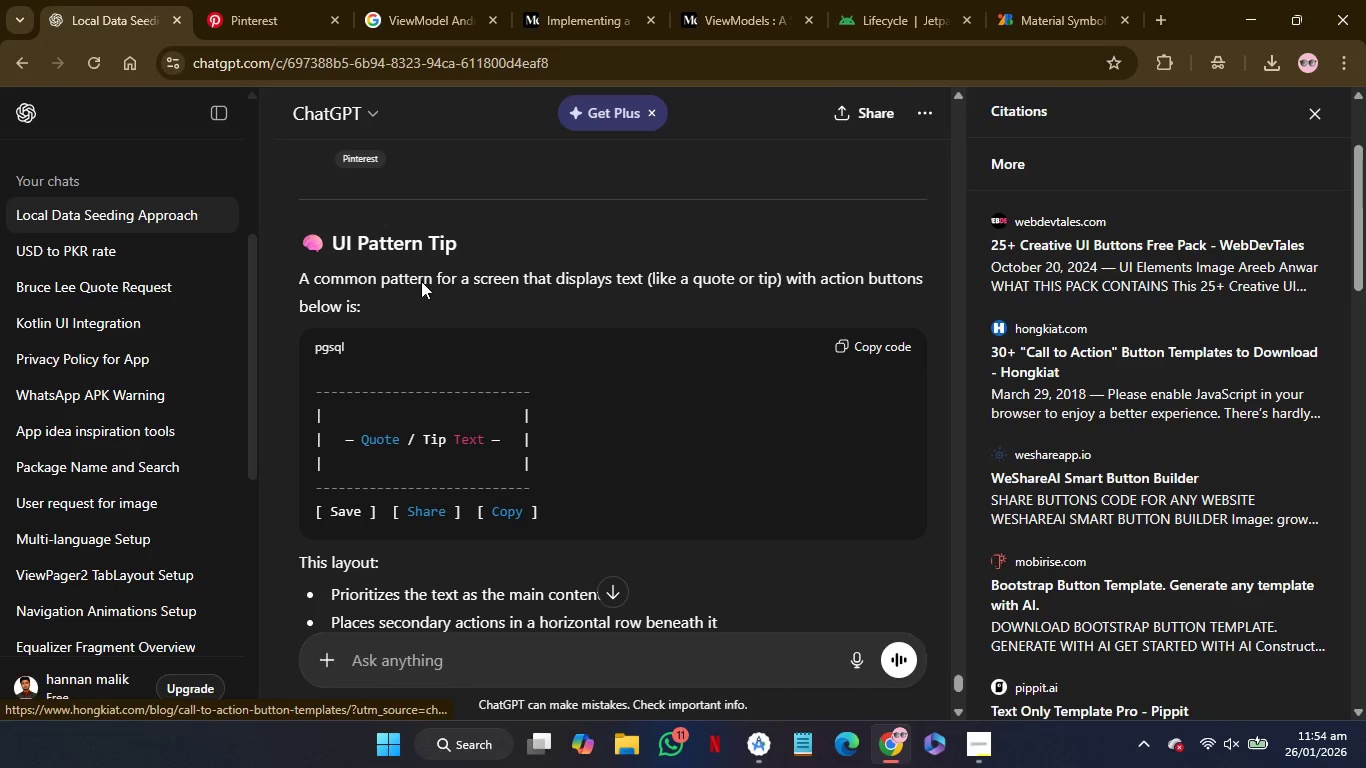 
left_click([261, 1])
 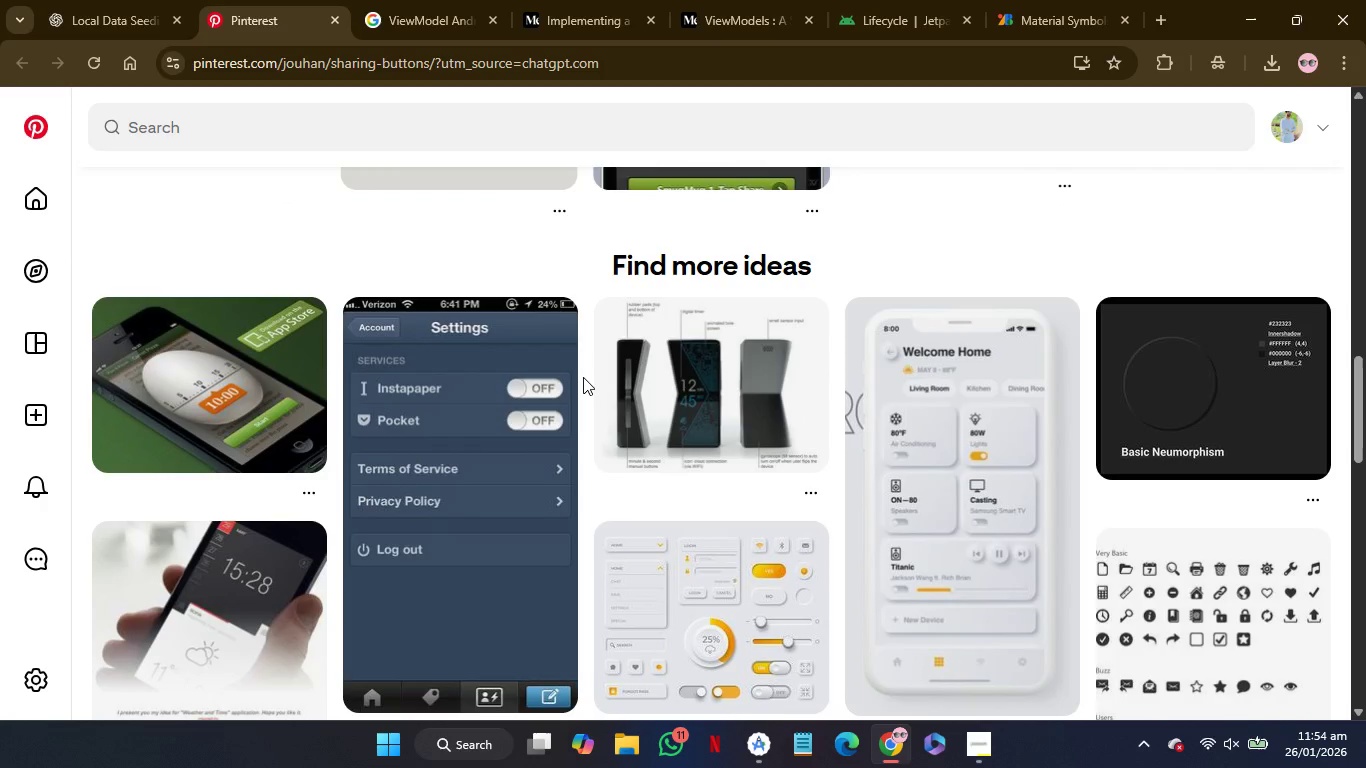 
wait(17.78)
 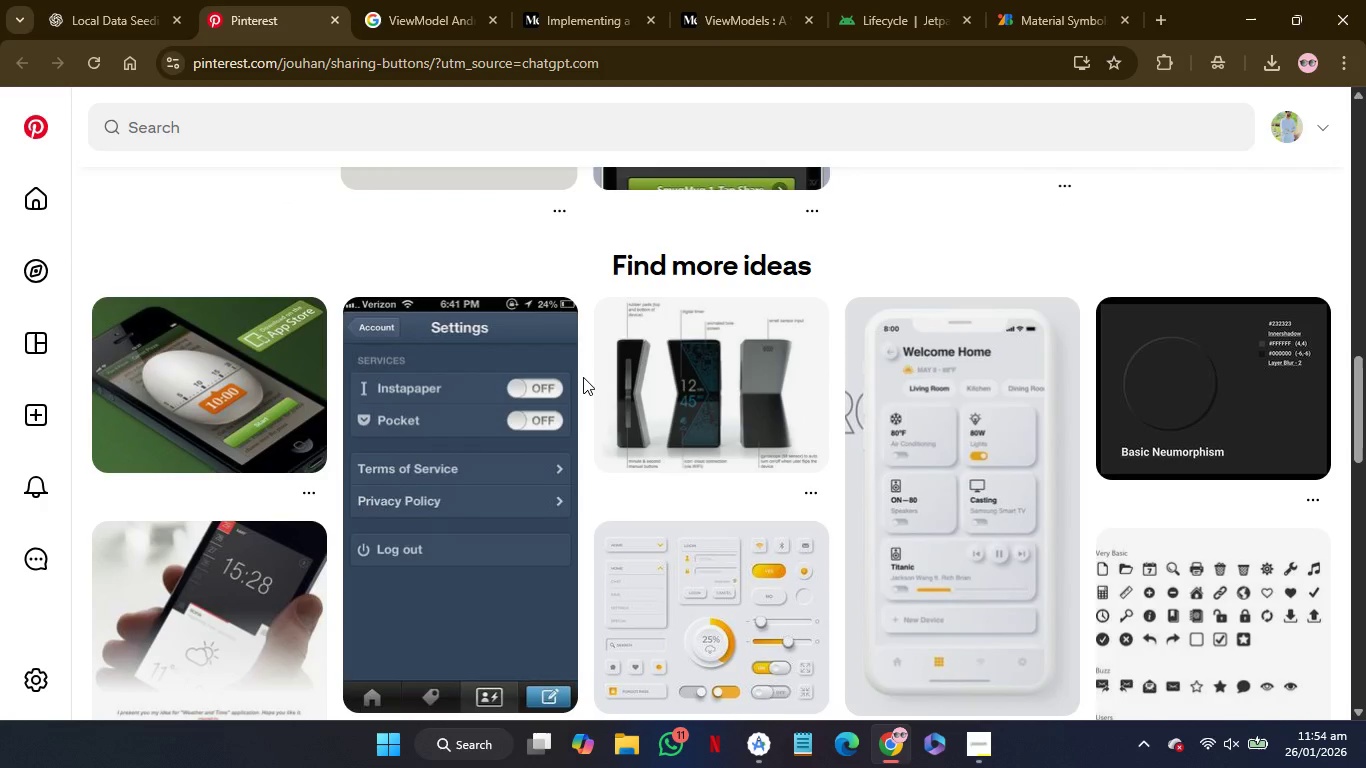 
left_click([332, 19])
 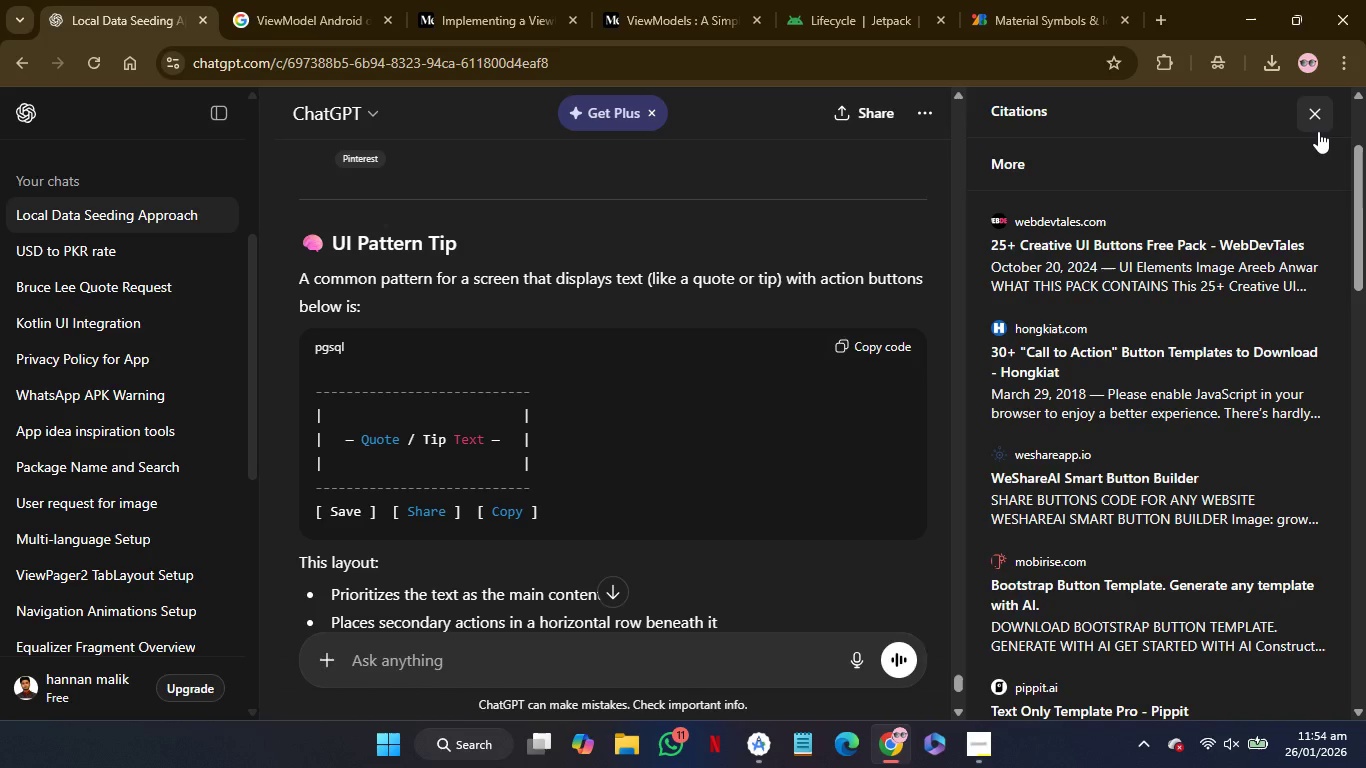 
wait(5.39)
 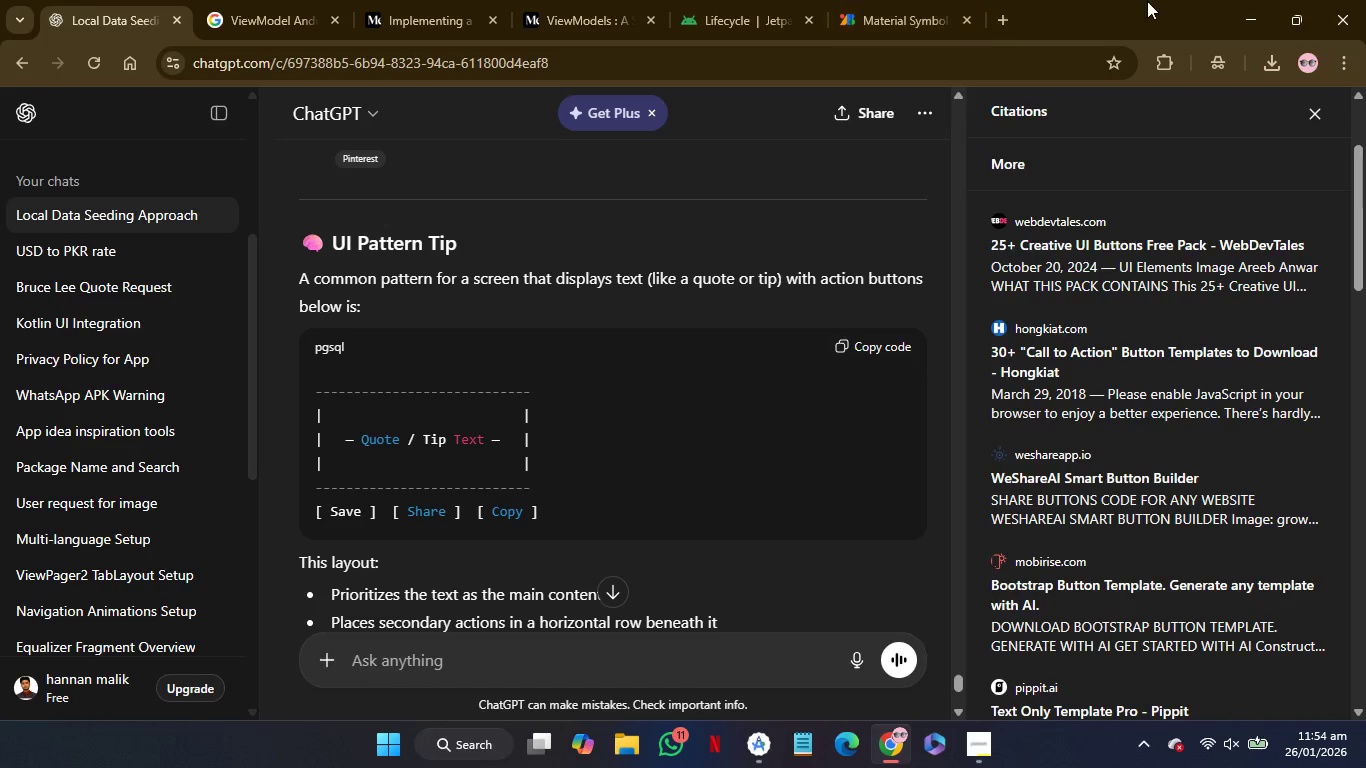 
left_click([1318, 121])
 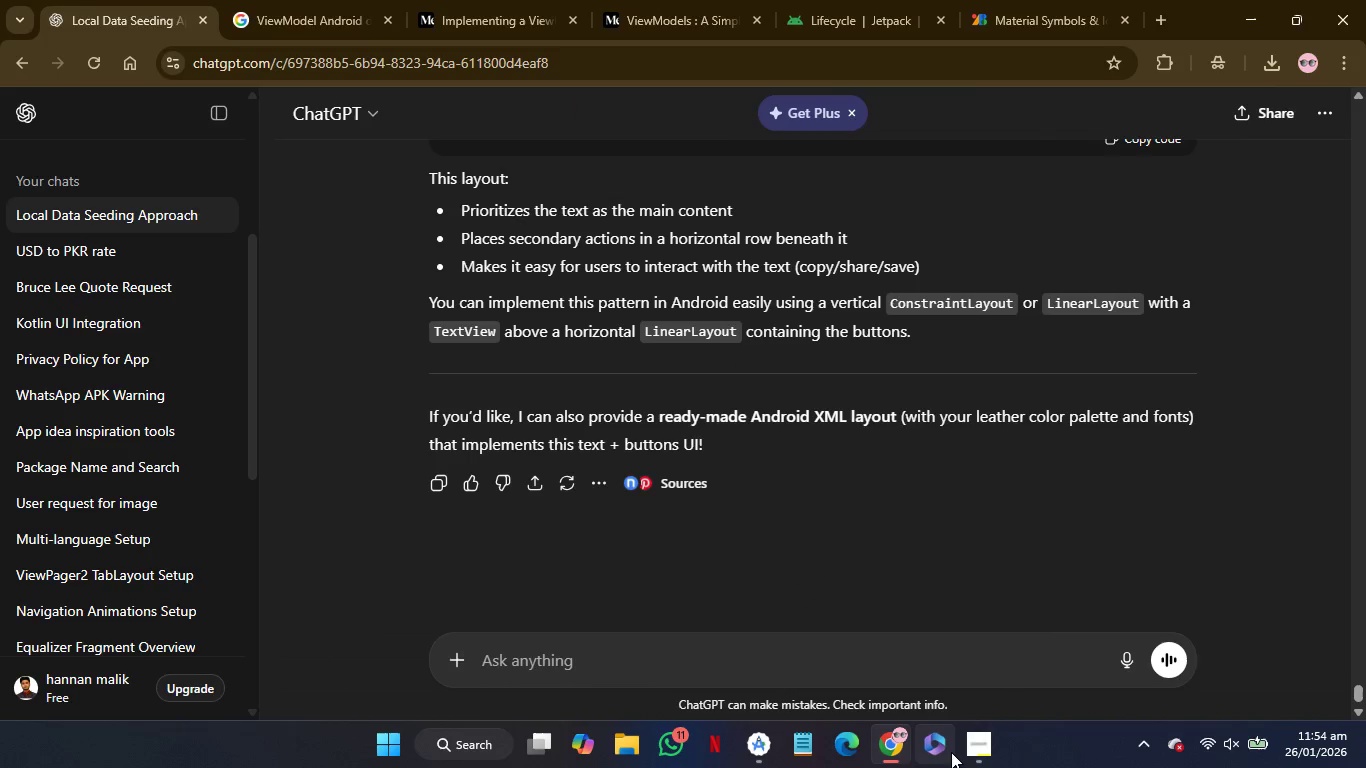 
wait(5.12)
 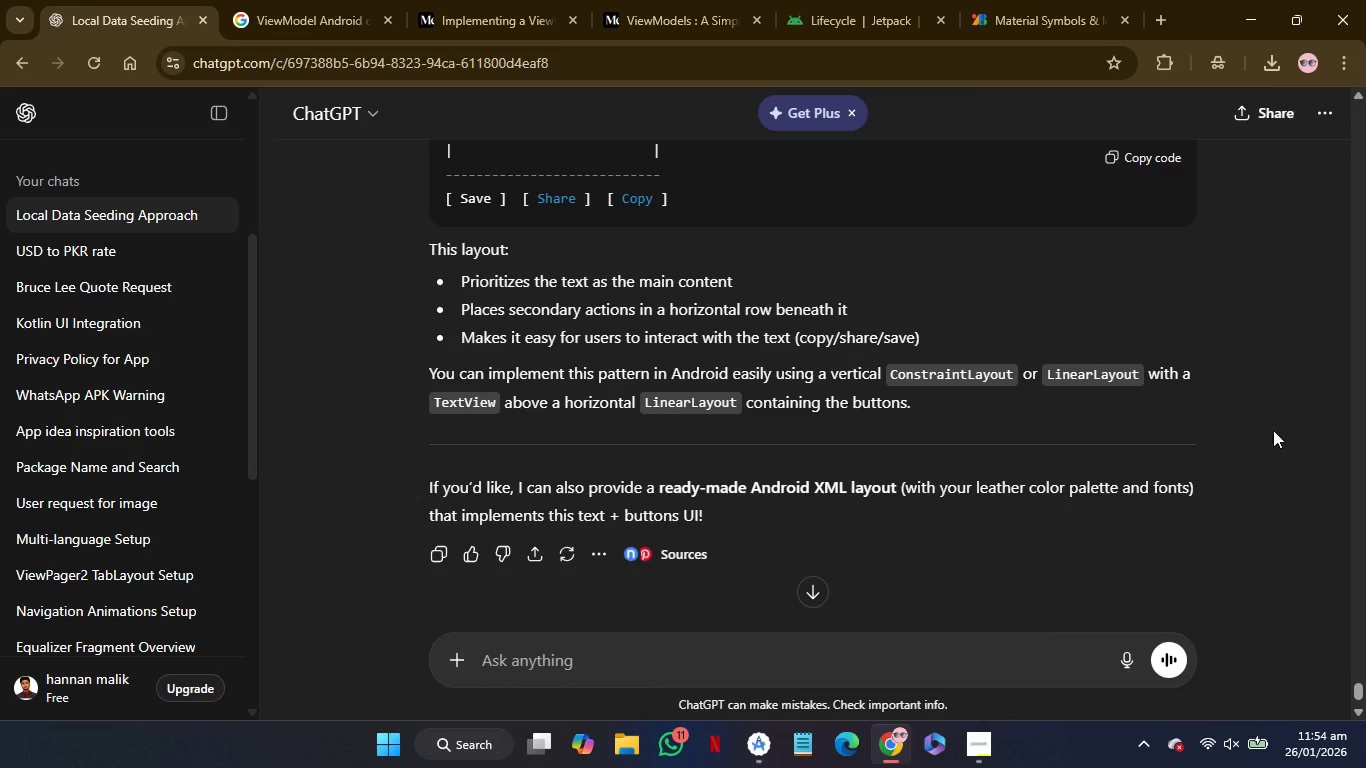 
left_click([962, 751])
 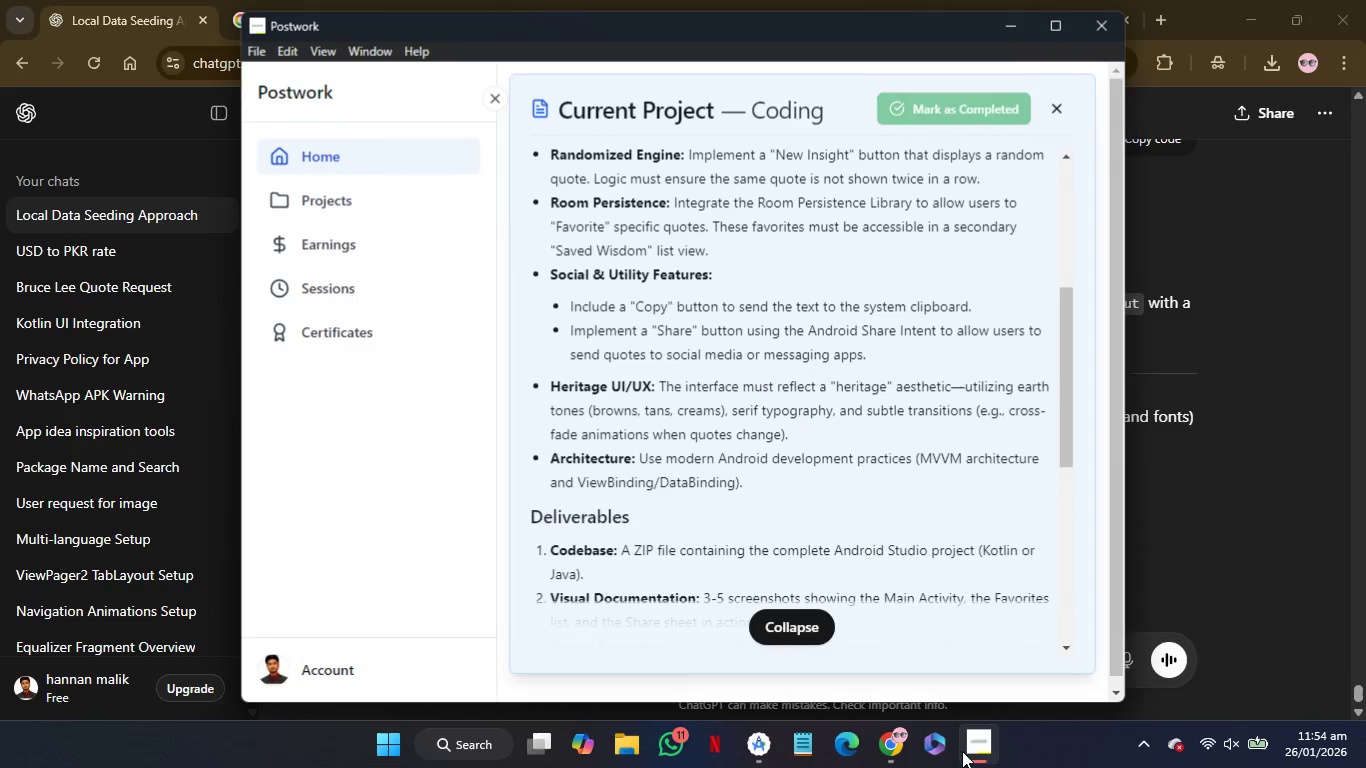 
left_click([962, 751])
 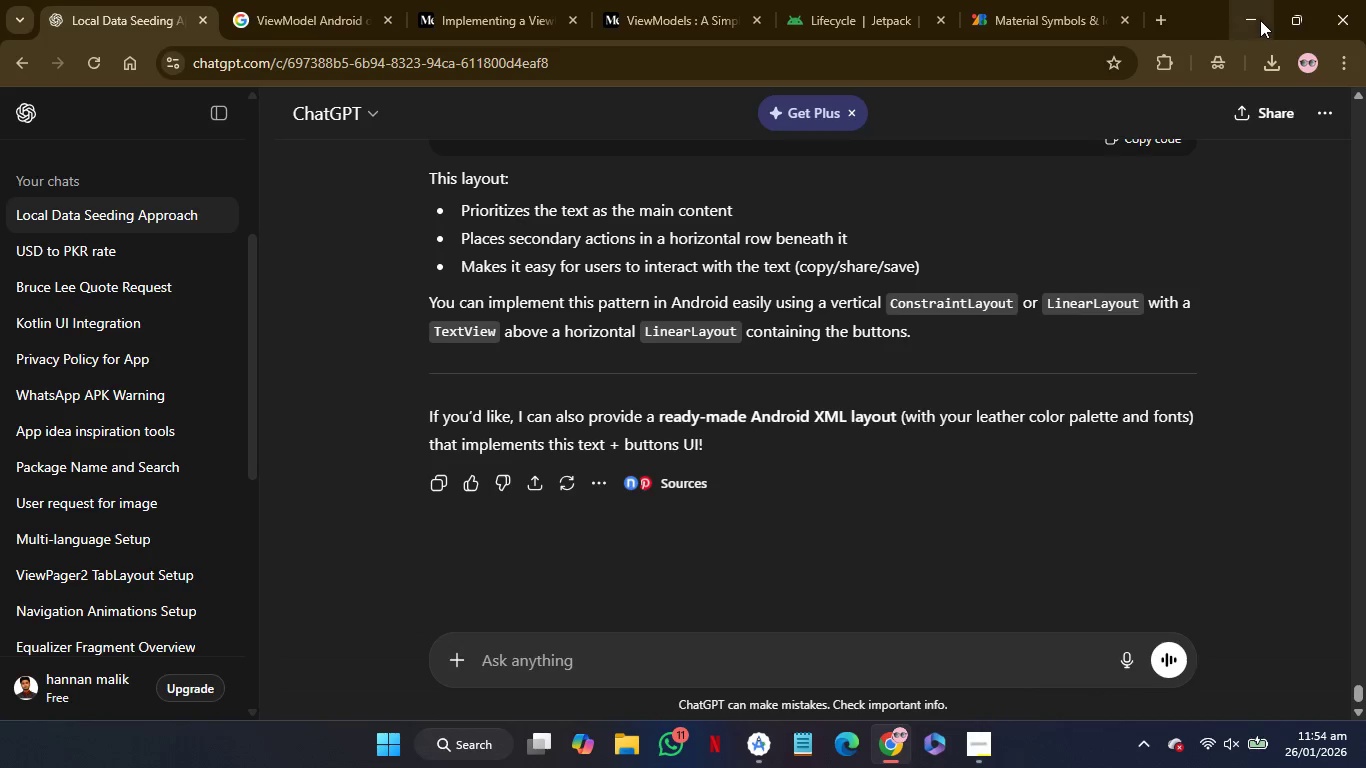 
left_click([1254, 15])
 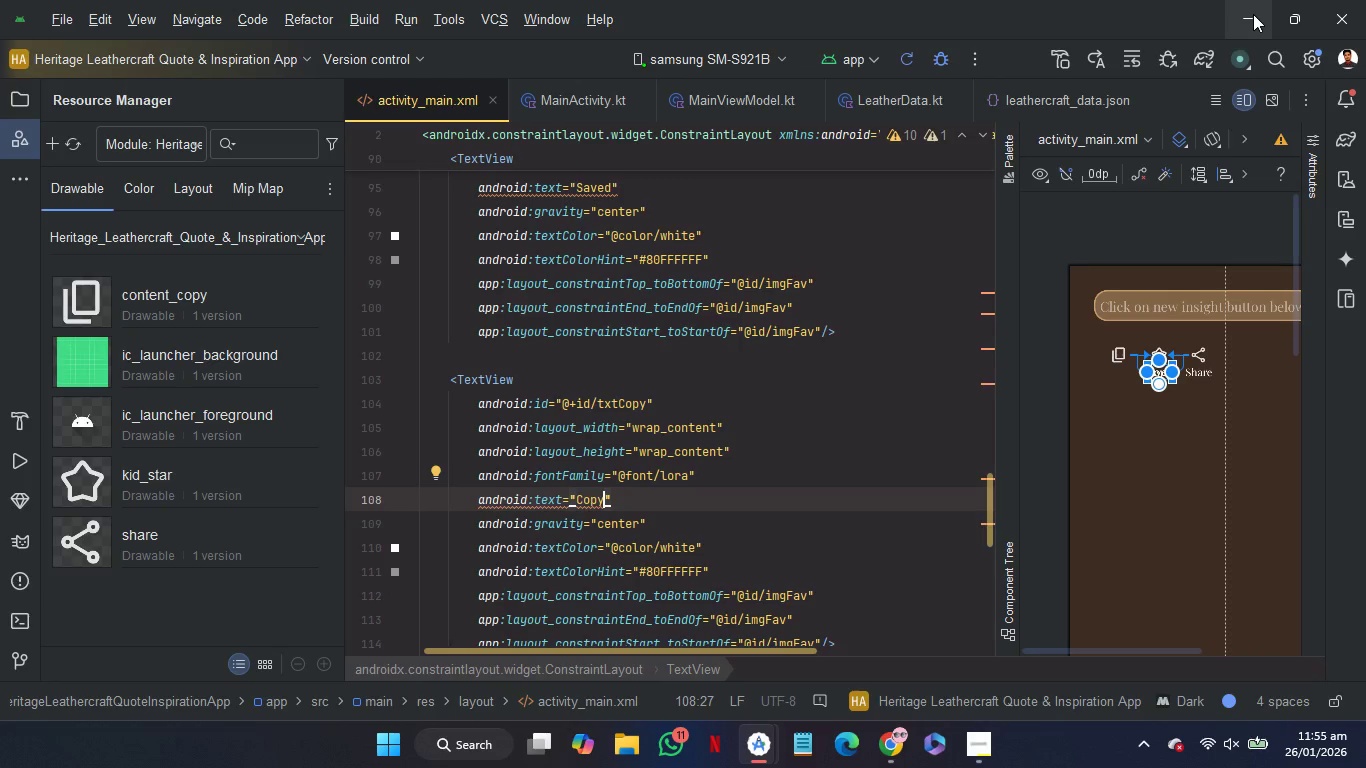 
wait(24.75)
 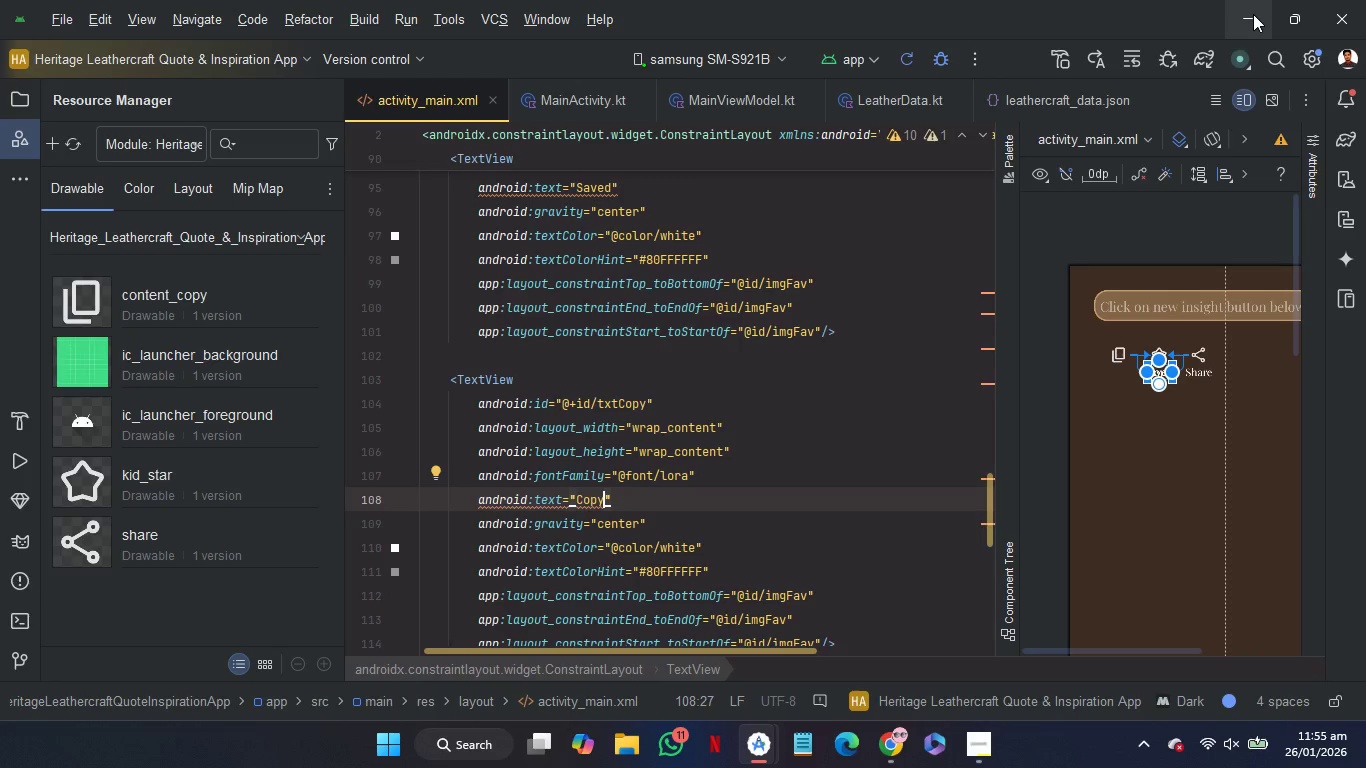 
double_click([1263, 566])
 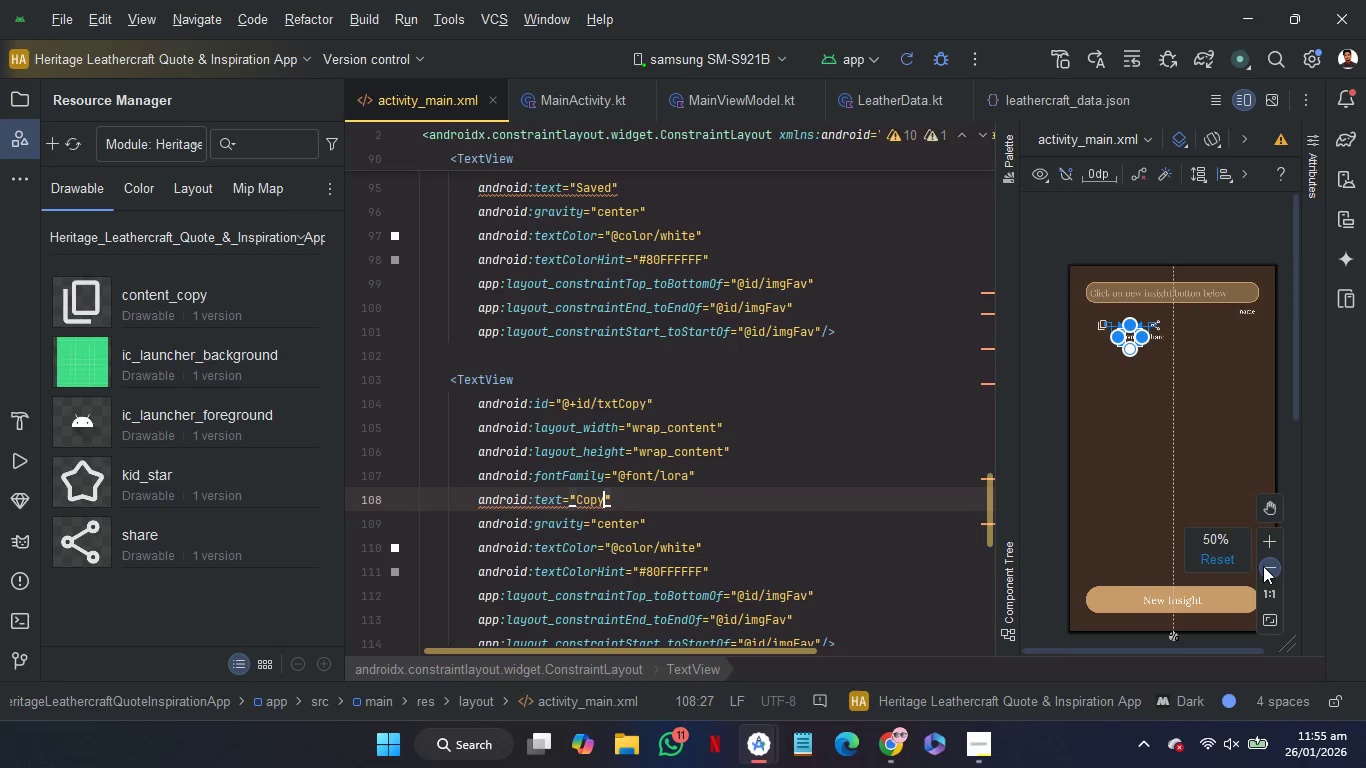 
triple_click([1263, 566])
 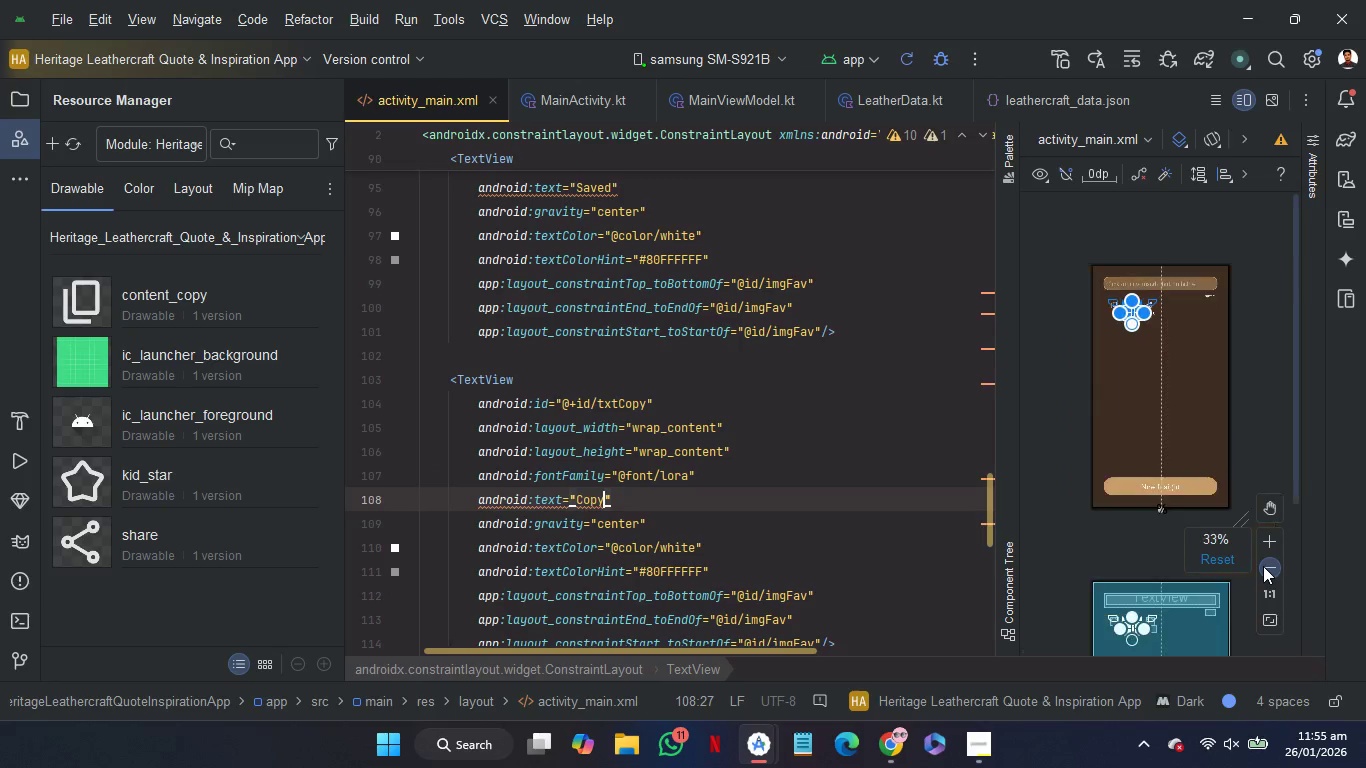 
triple_click([1263, 566])
 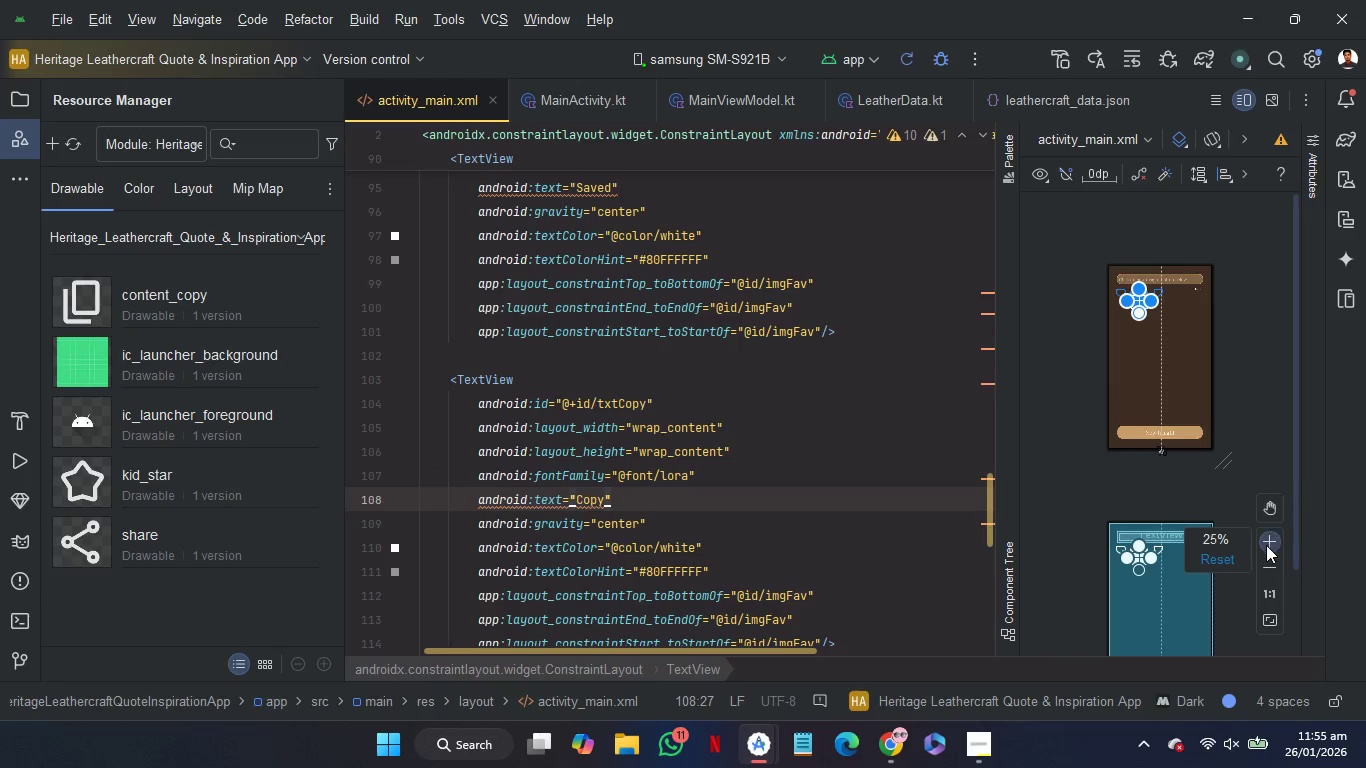 
left_click([1266, 541])
 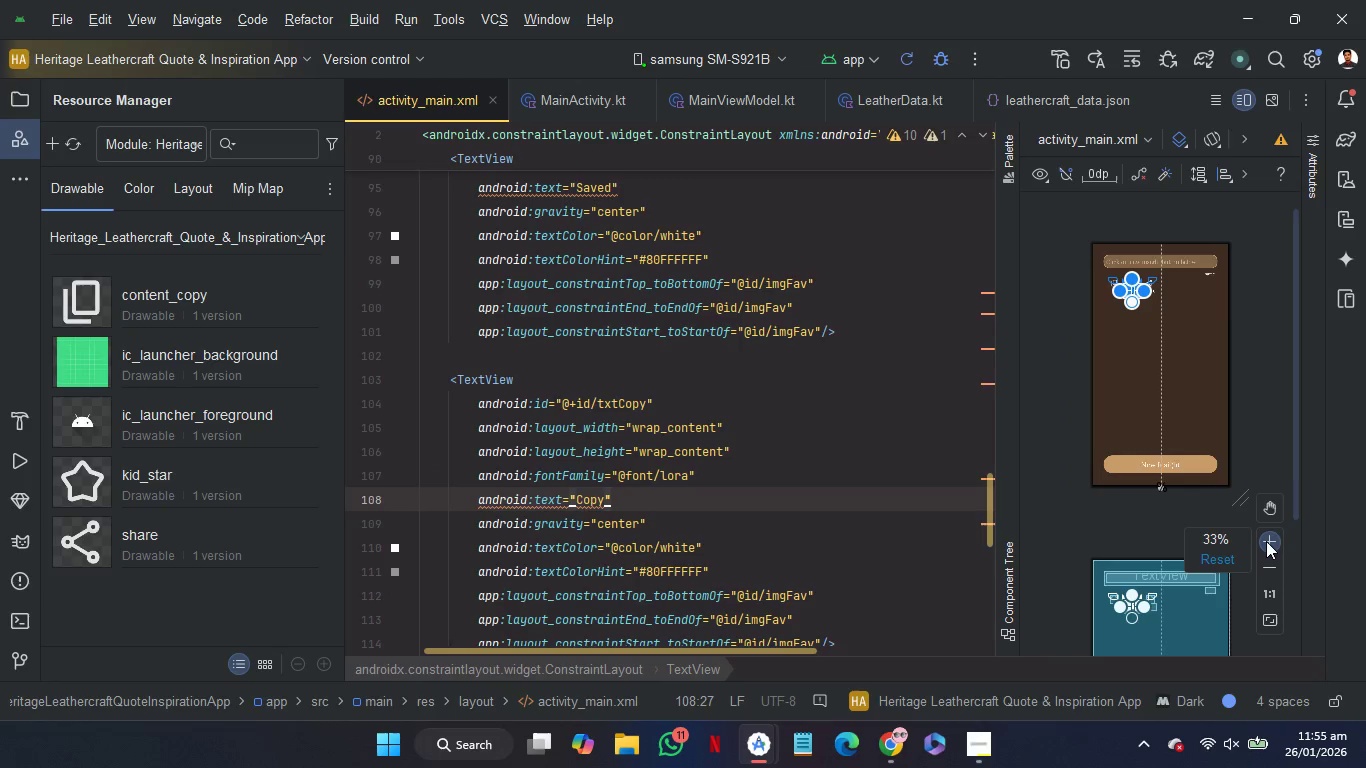 
left_click([1266, 541])
 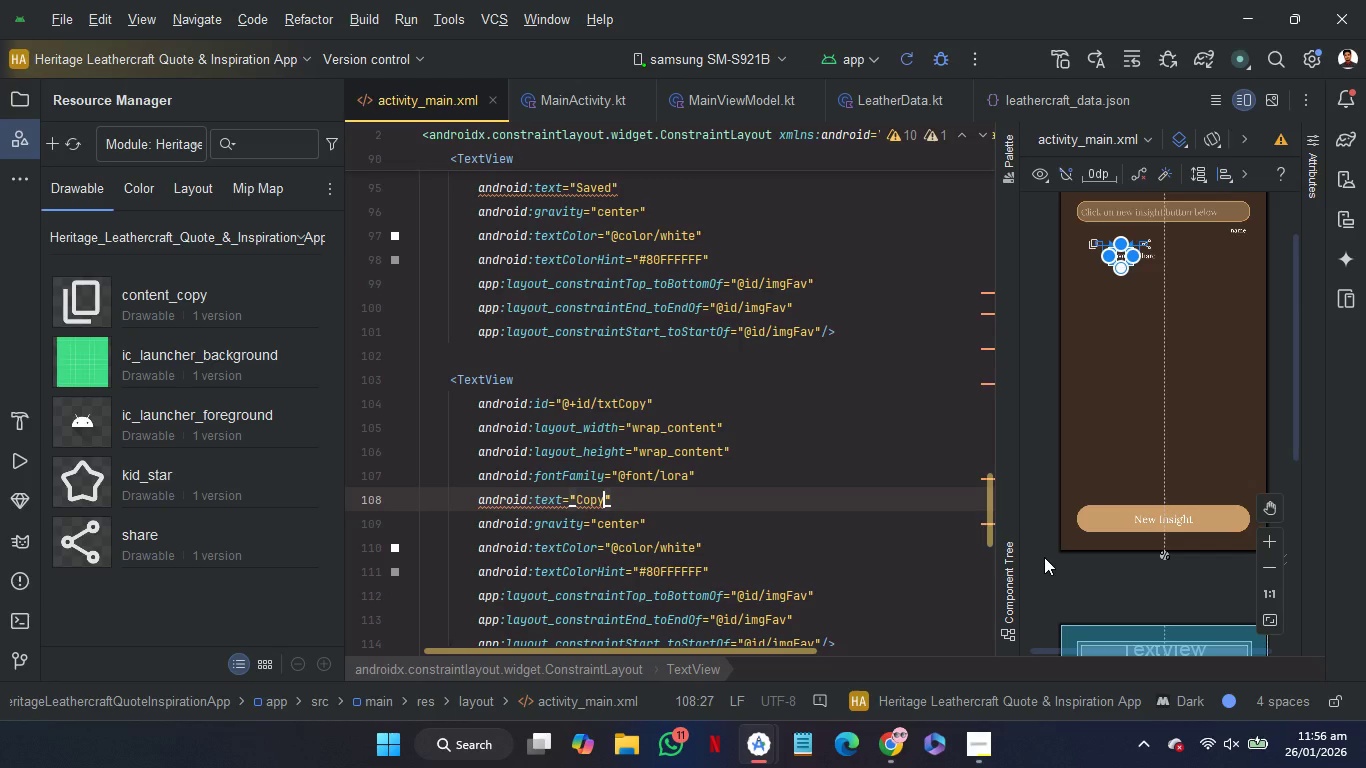 
wait(55.66)
 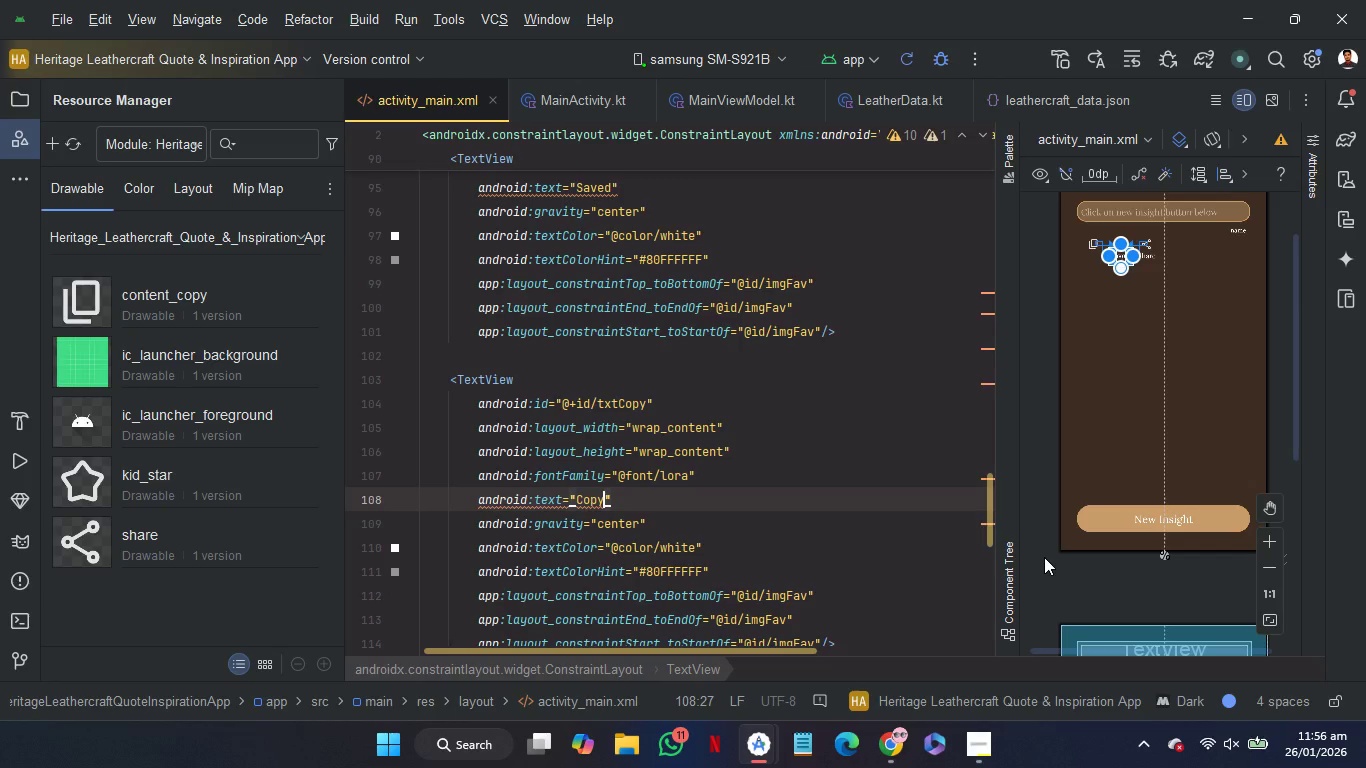 
scroll: coordinate [883, 483], scroll_direction: down, amount: 1.0
 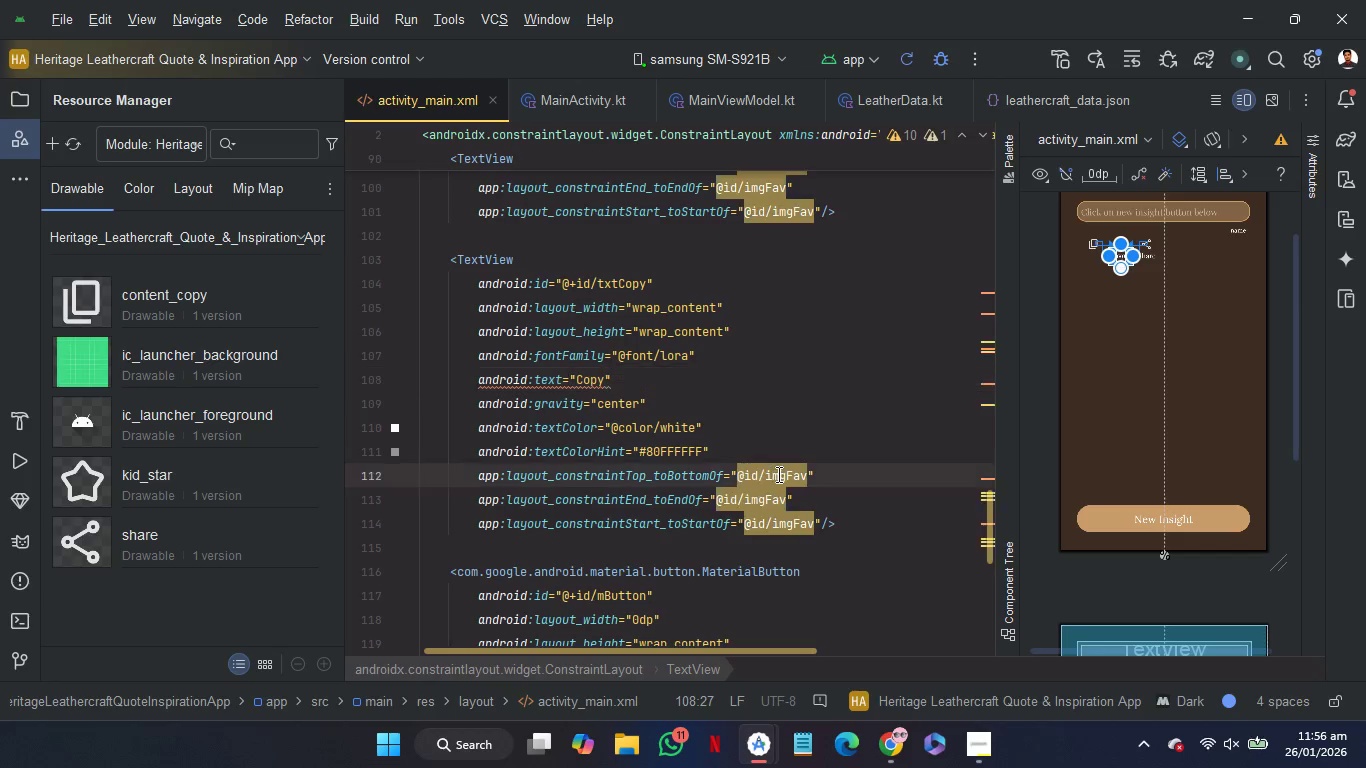 
double_click([777, 474])
 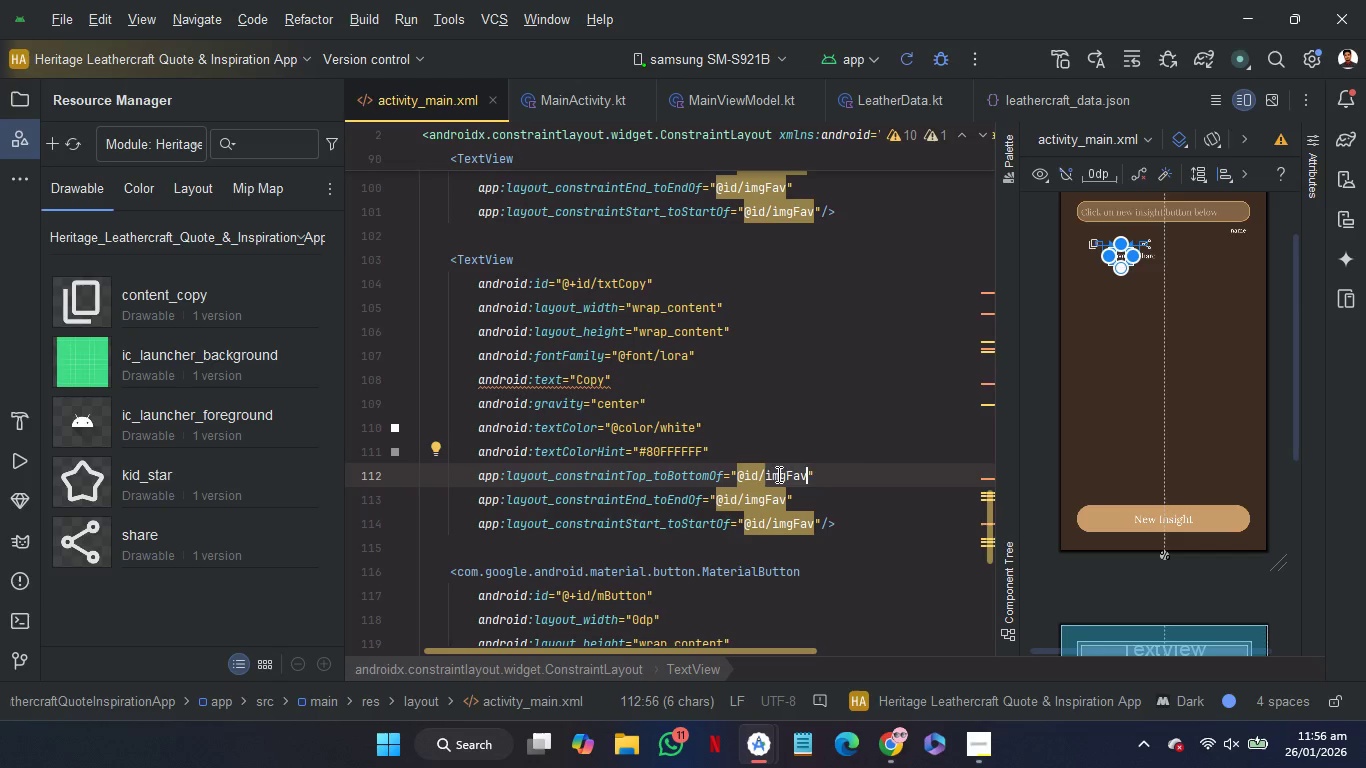 
key(I)
 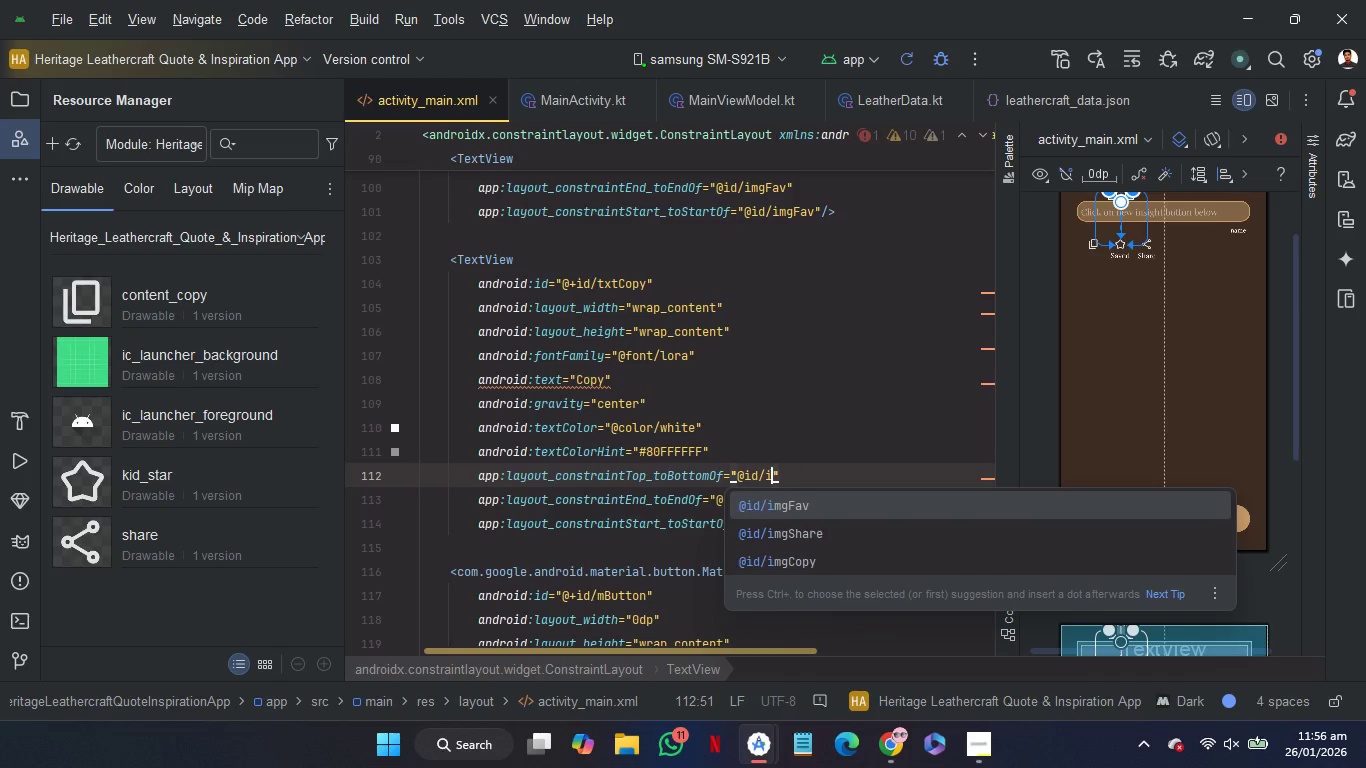 
key(ArrowUp)
 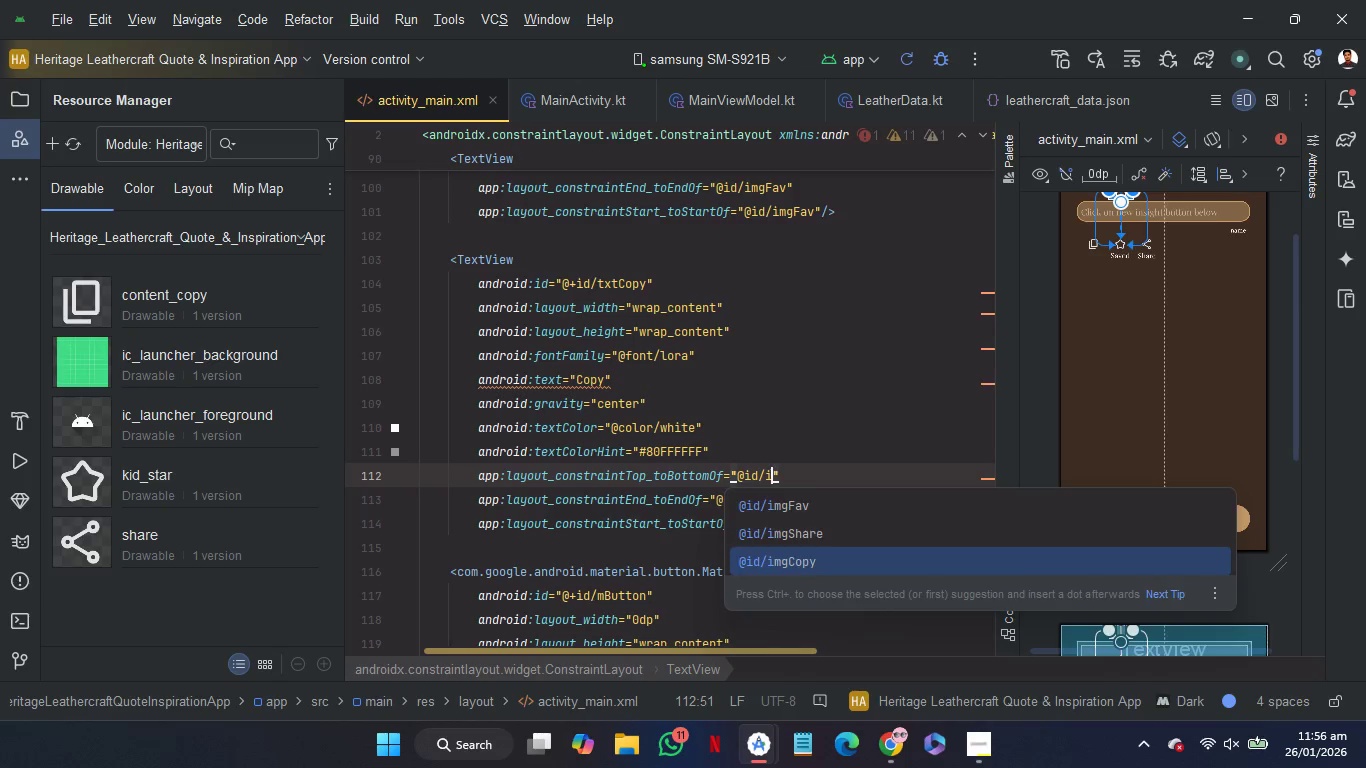 
key(Enter)
 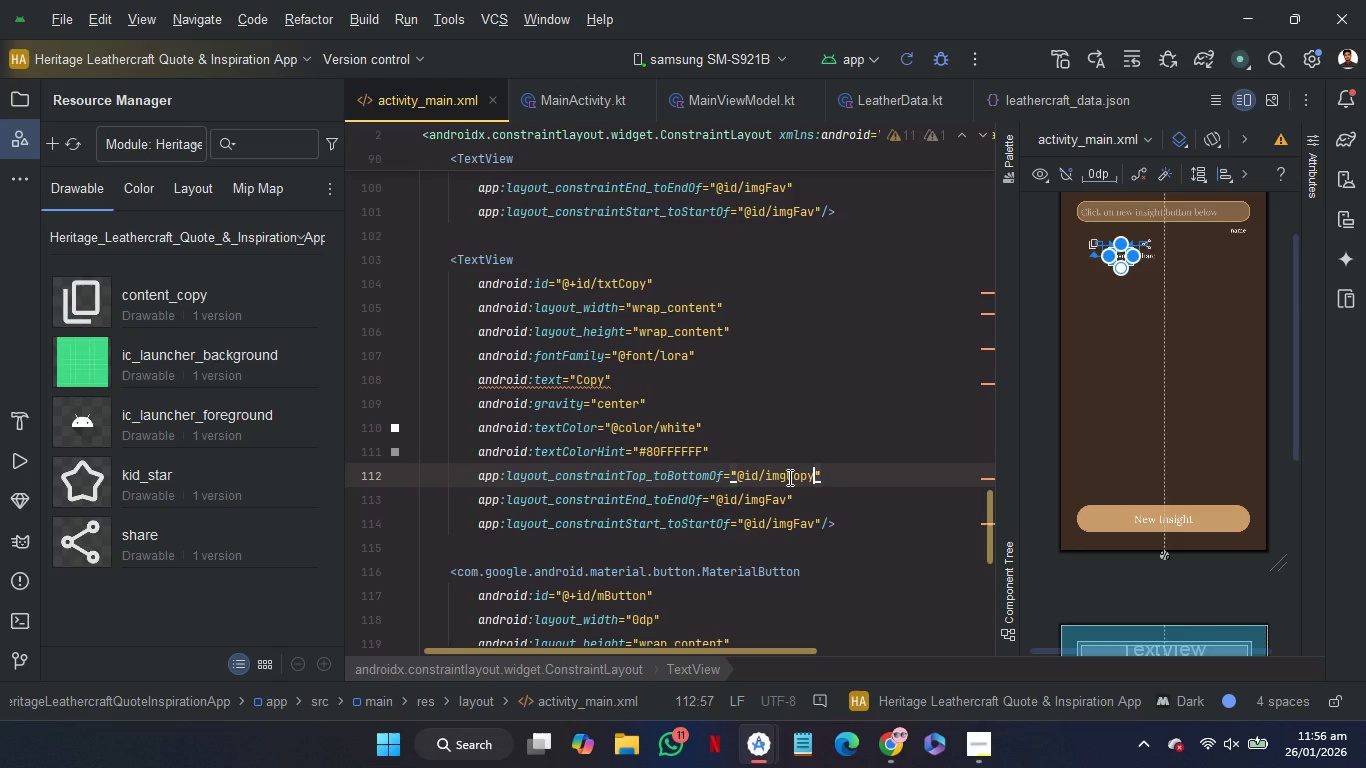 
double_click([788, 477])
 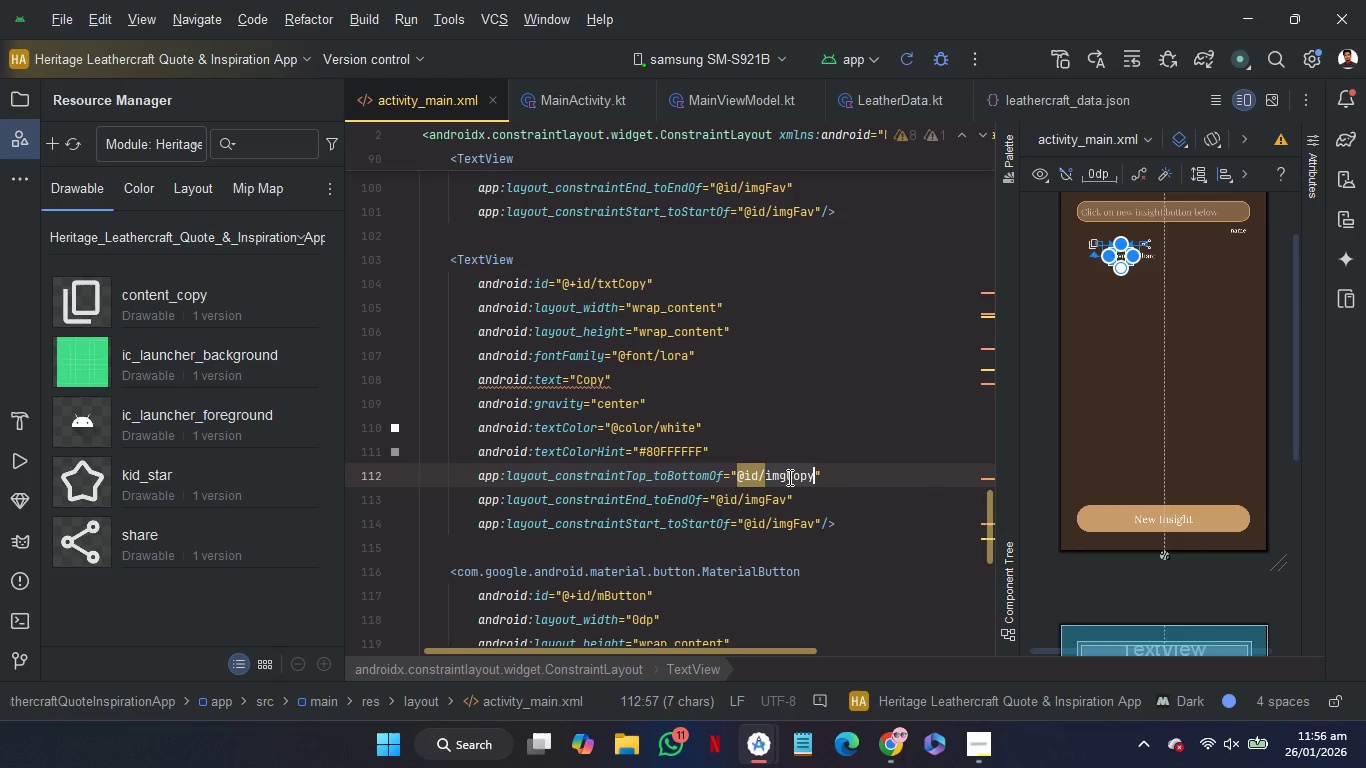 
key(Control+C)
 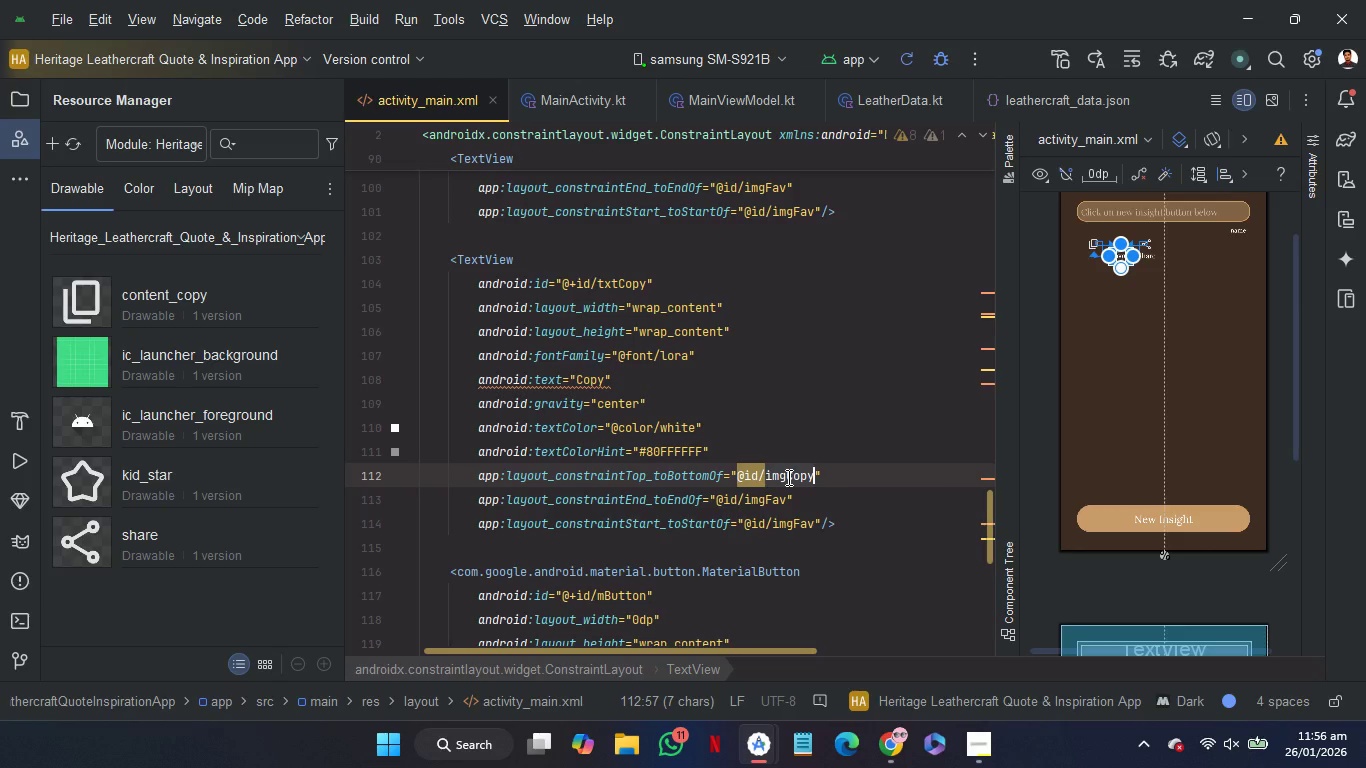 
key(Control+C)
 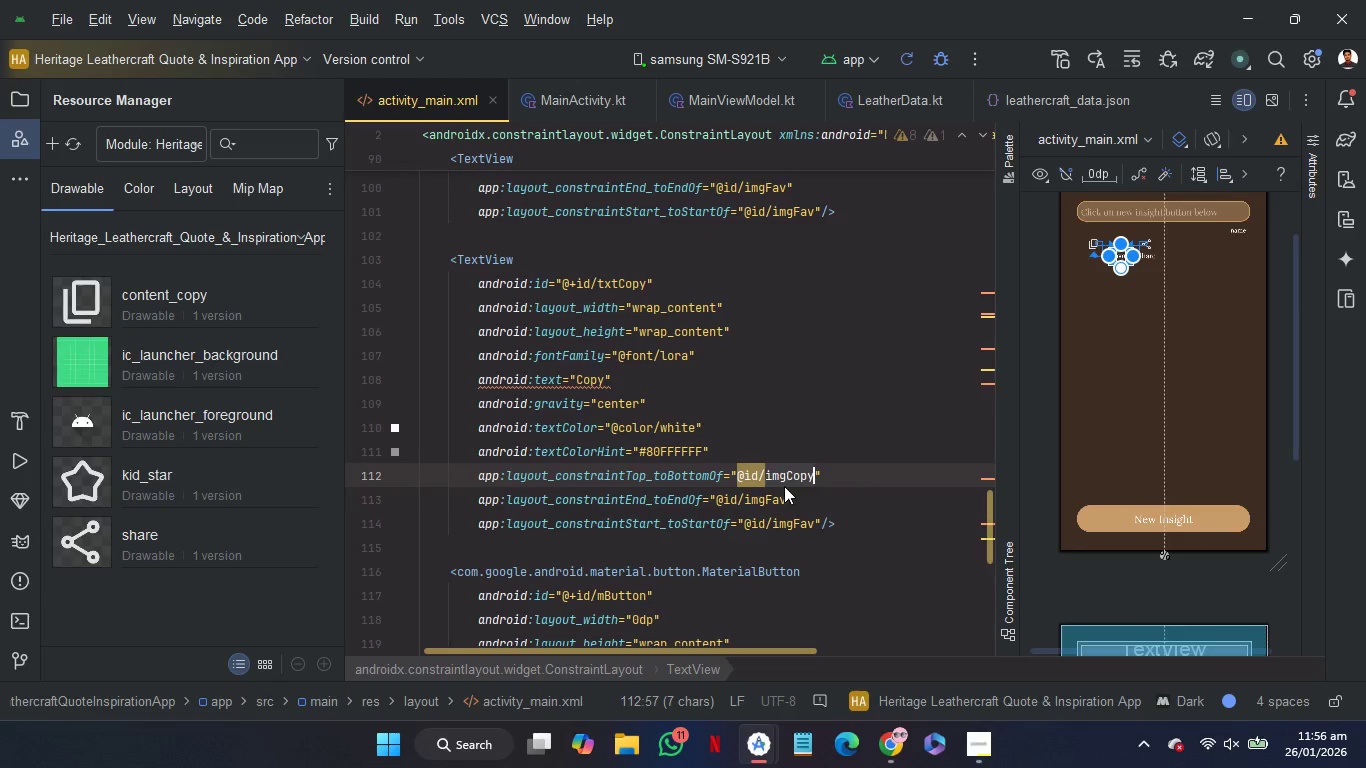 
double_click([764, 499])
 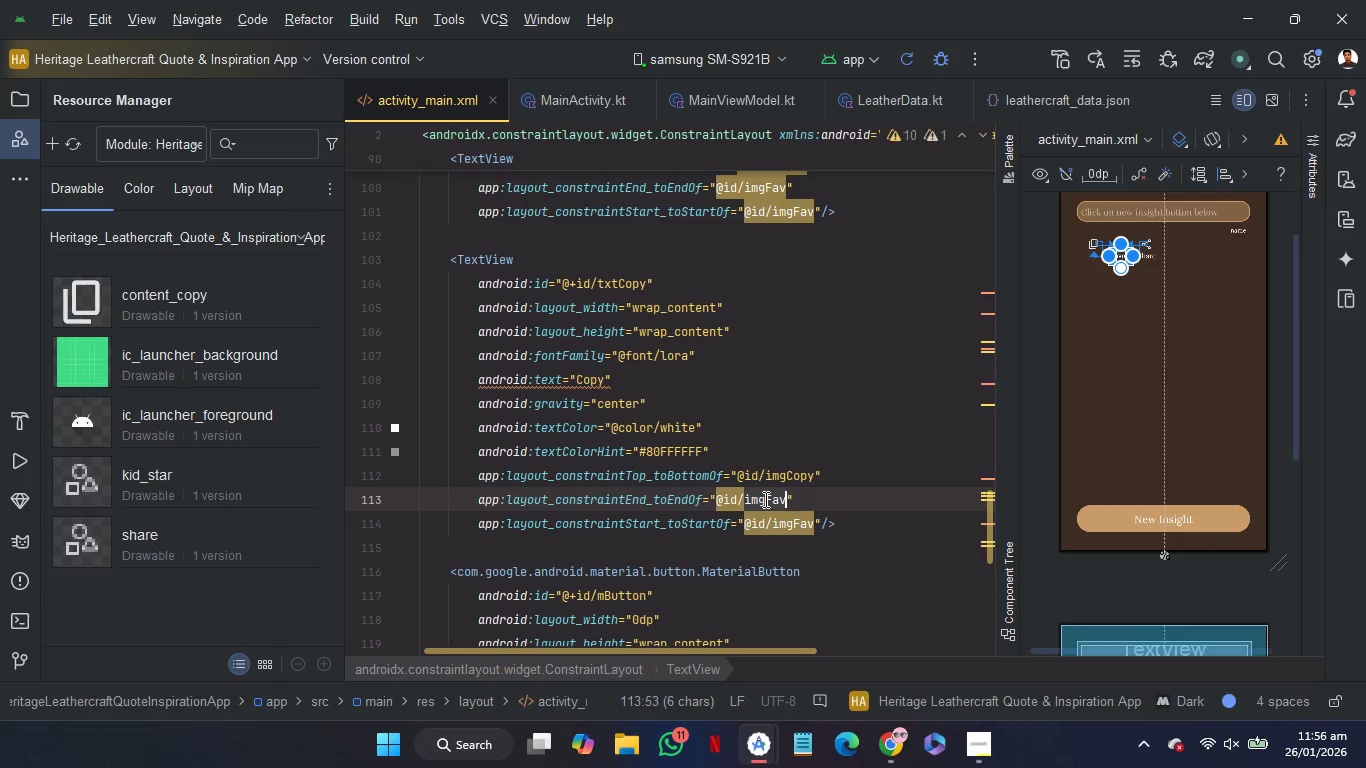 
key(Control+V)
 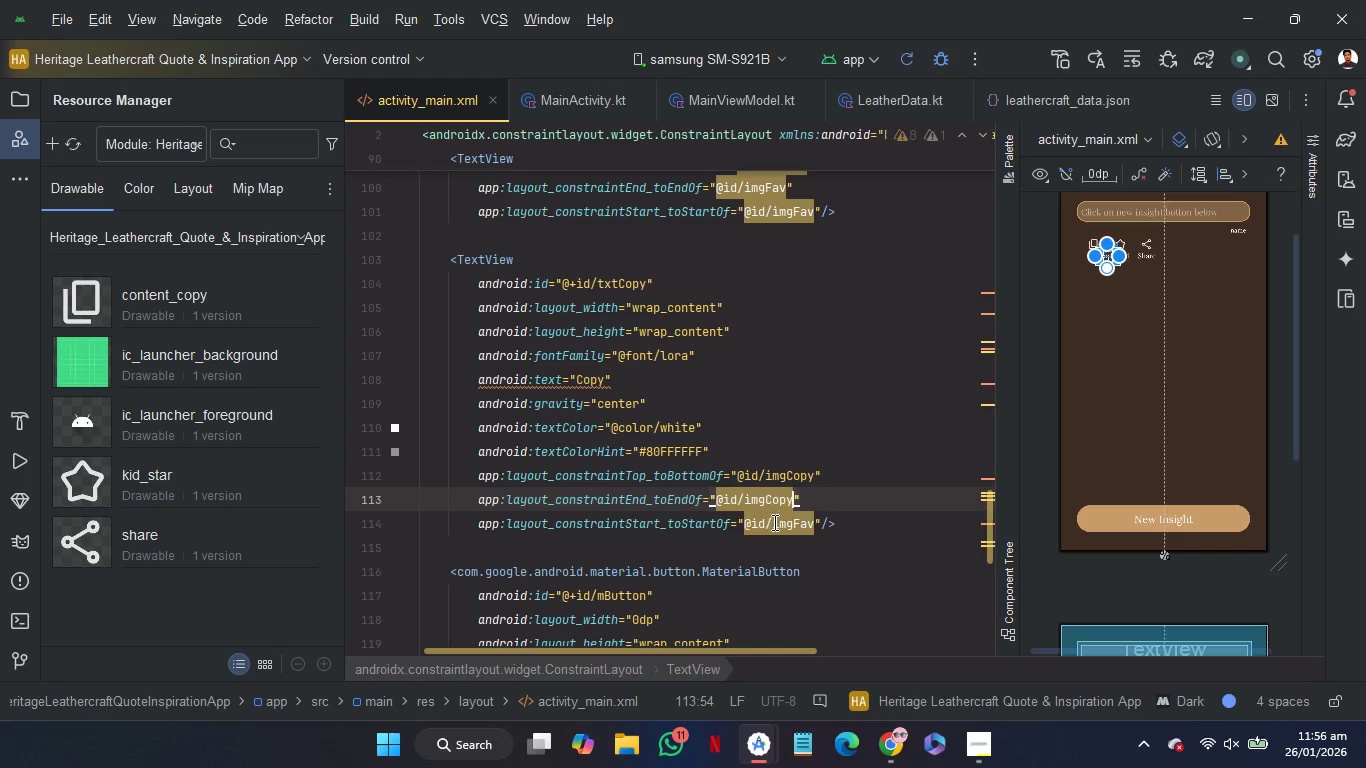 
double_click([773, 522])
 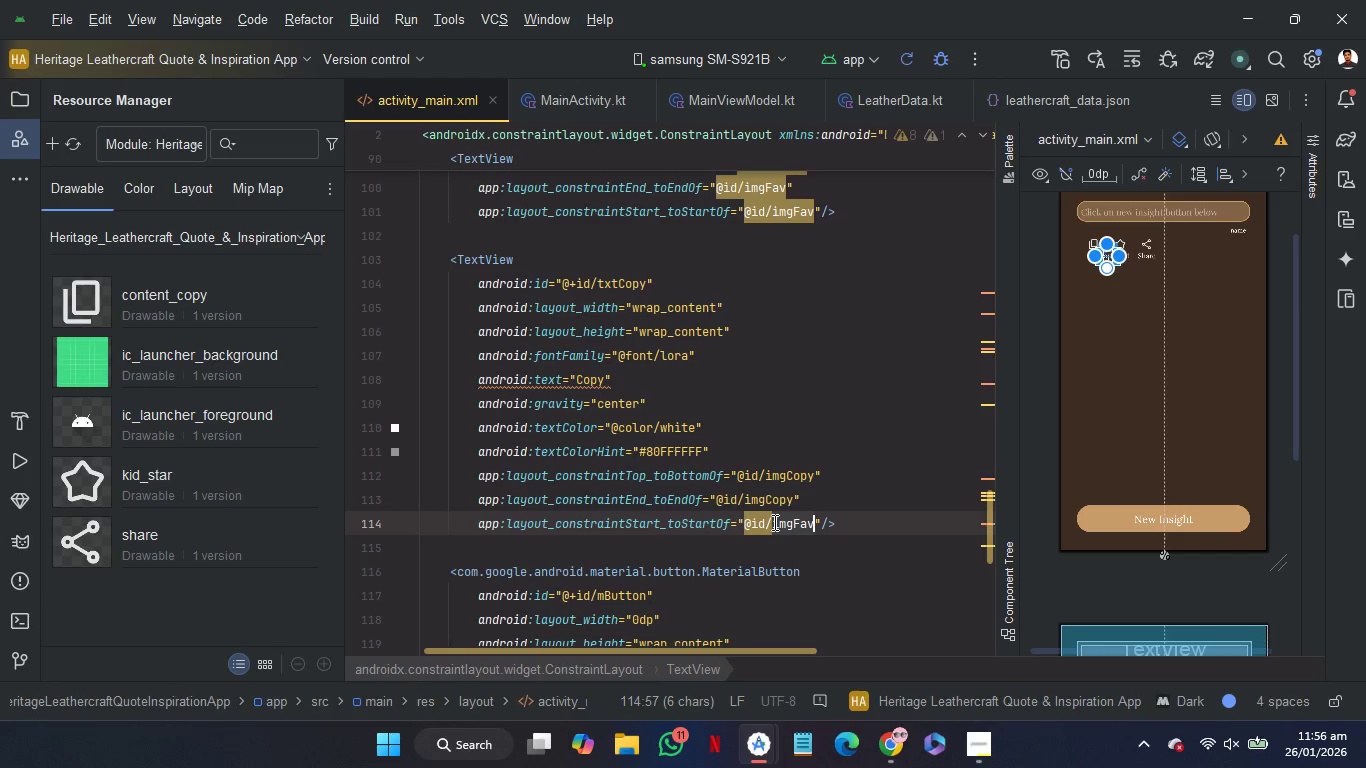 
key(Control+V)
 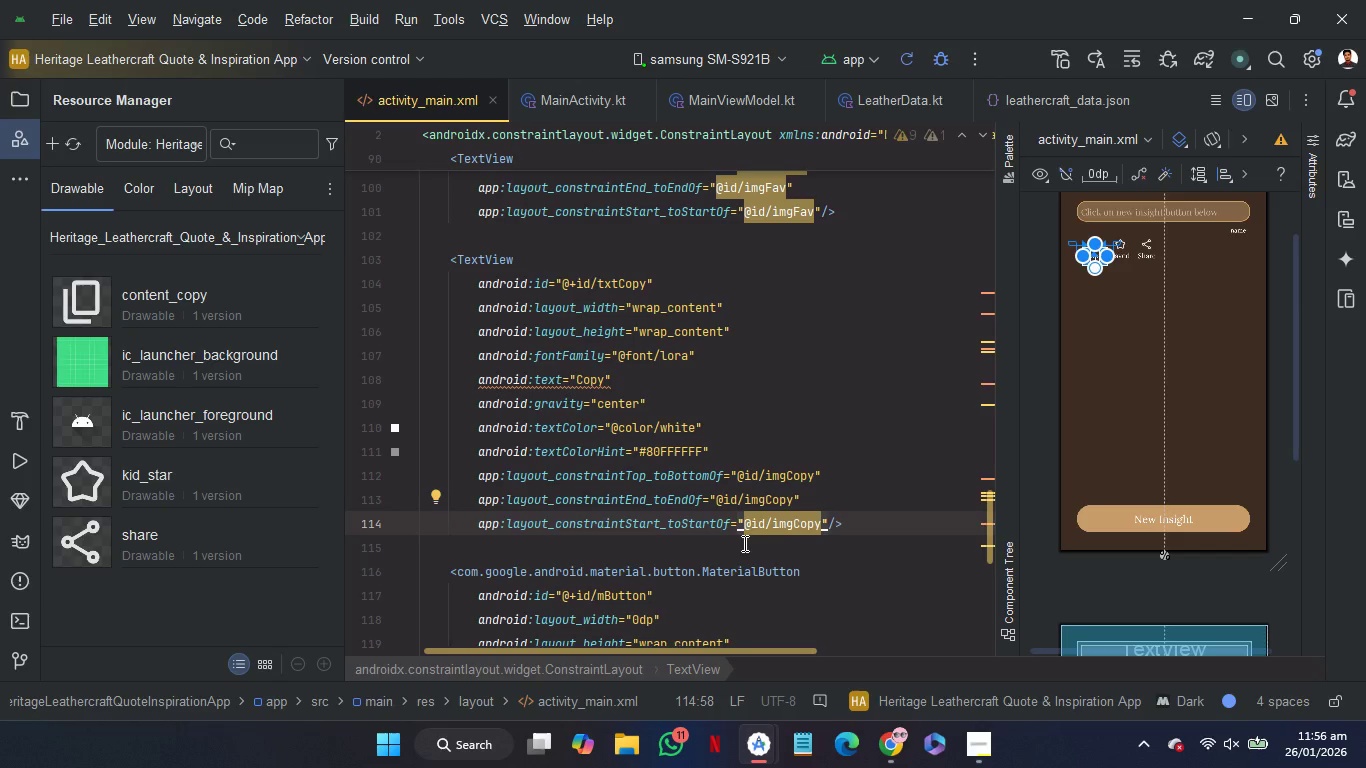 
left_click([741, 549])
 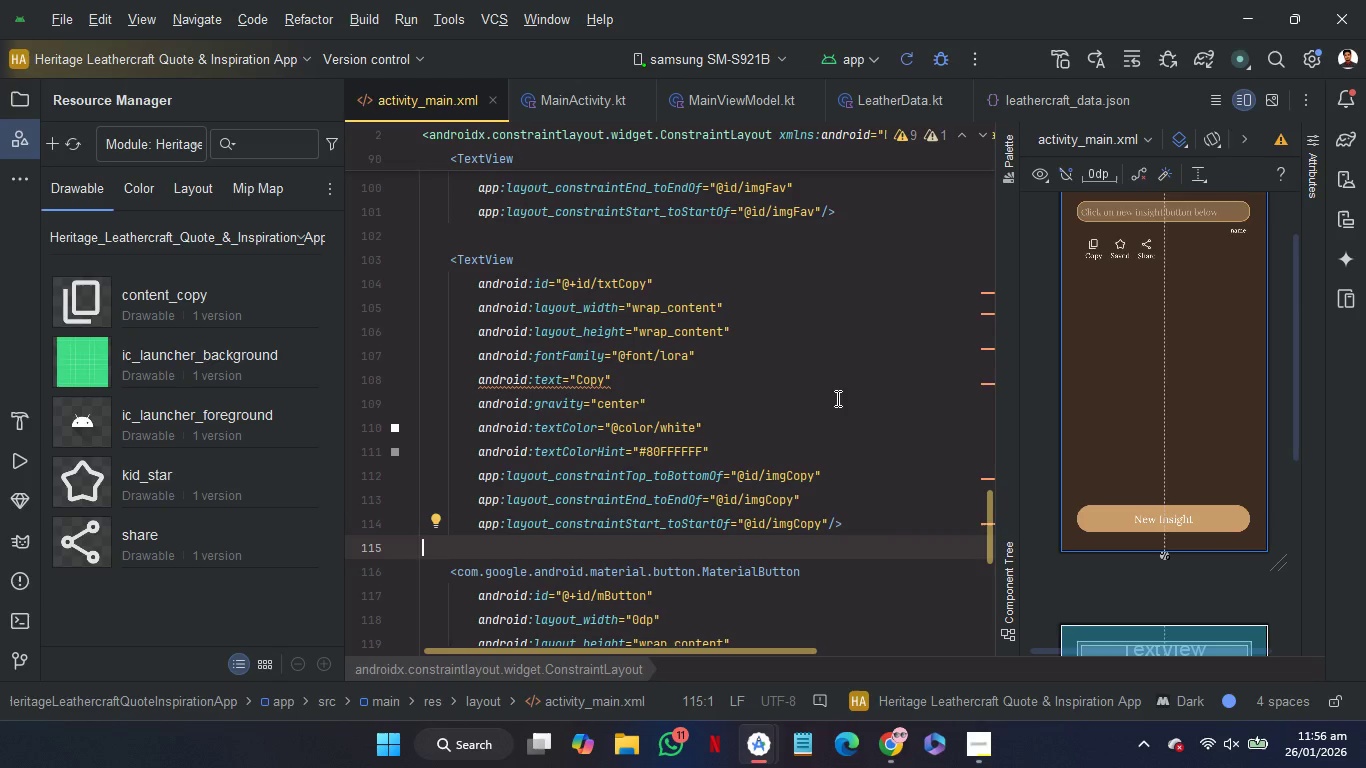 
wait(7.58)
 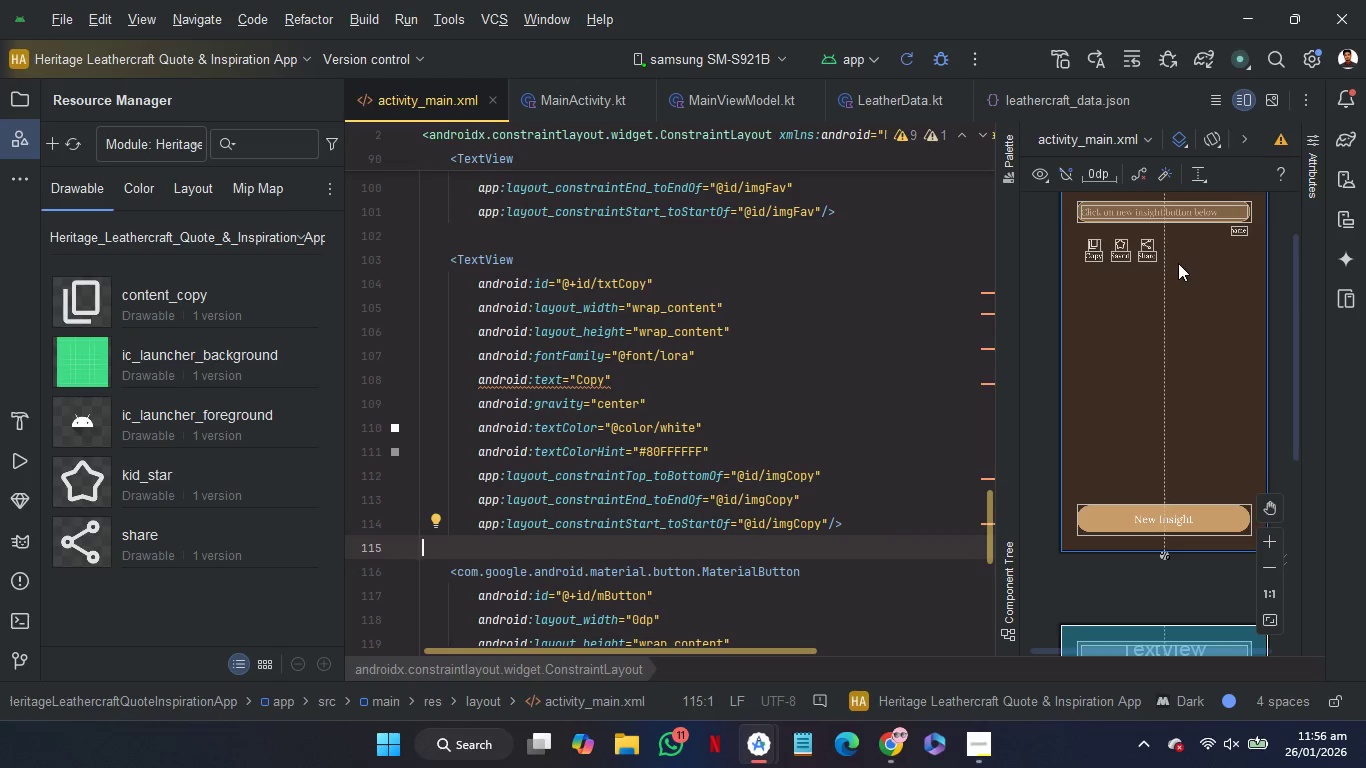 
scroll: coordinate [886, 447], scroll_direction: up, amount: 9.0
 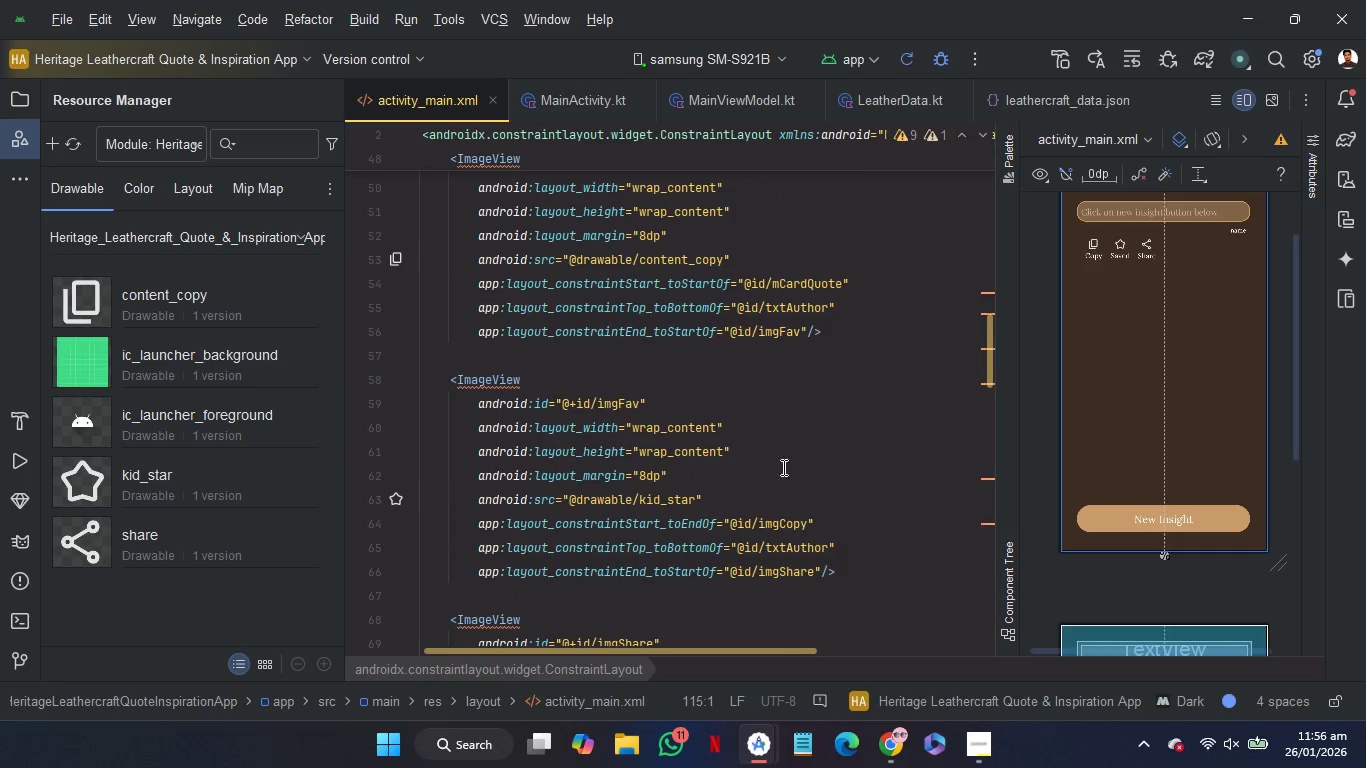 
left_click_drag(start_coordinate=[774, 470], to_coordinate=[781, 459])
 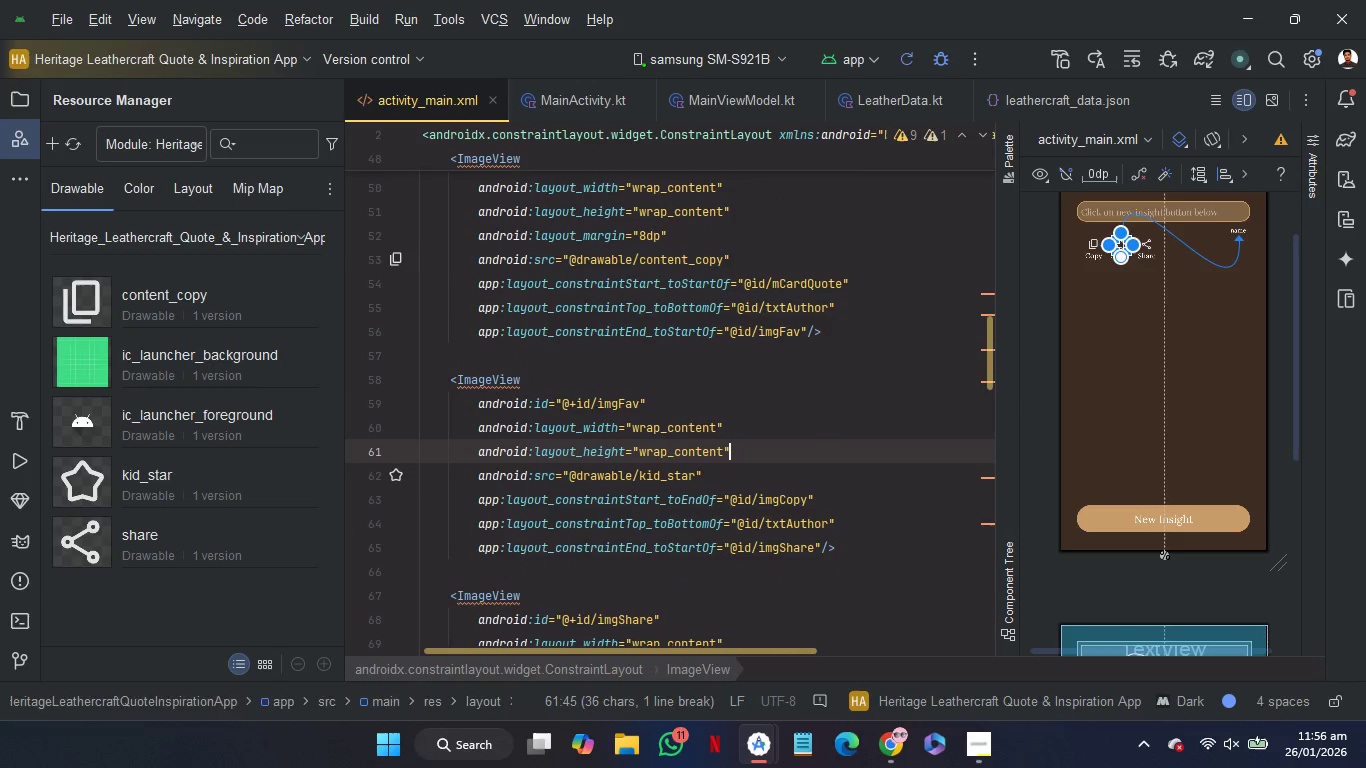 
key(Backspace)
 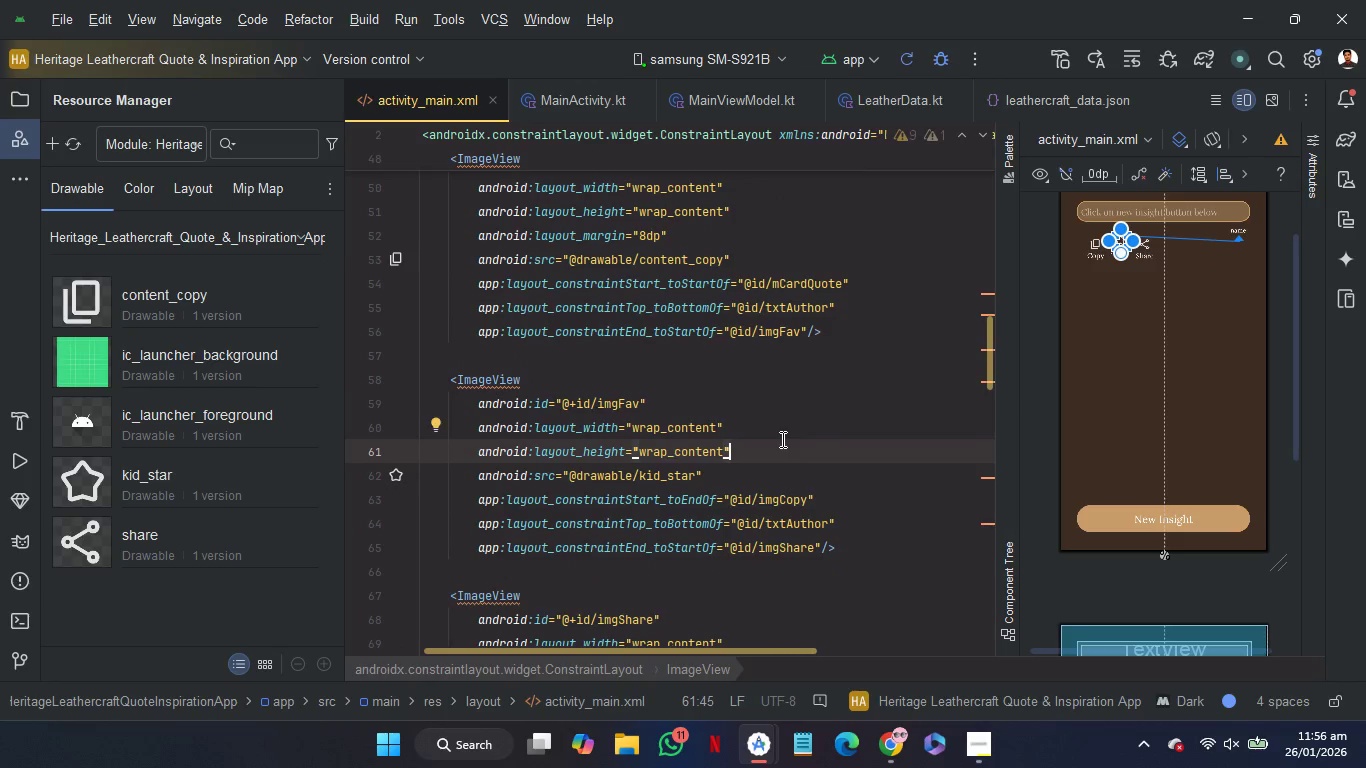 
scroll: coordinate [781, 439], scroll_direction: up, amount: 2.0
 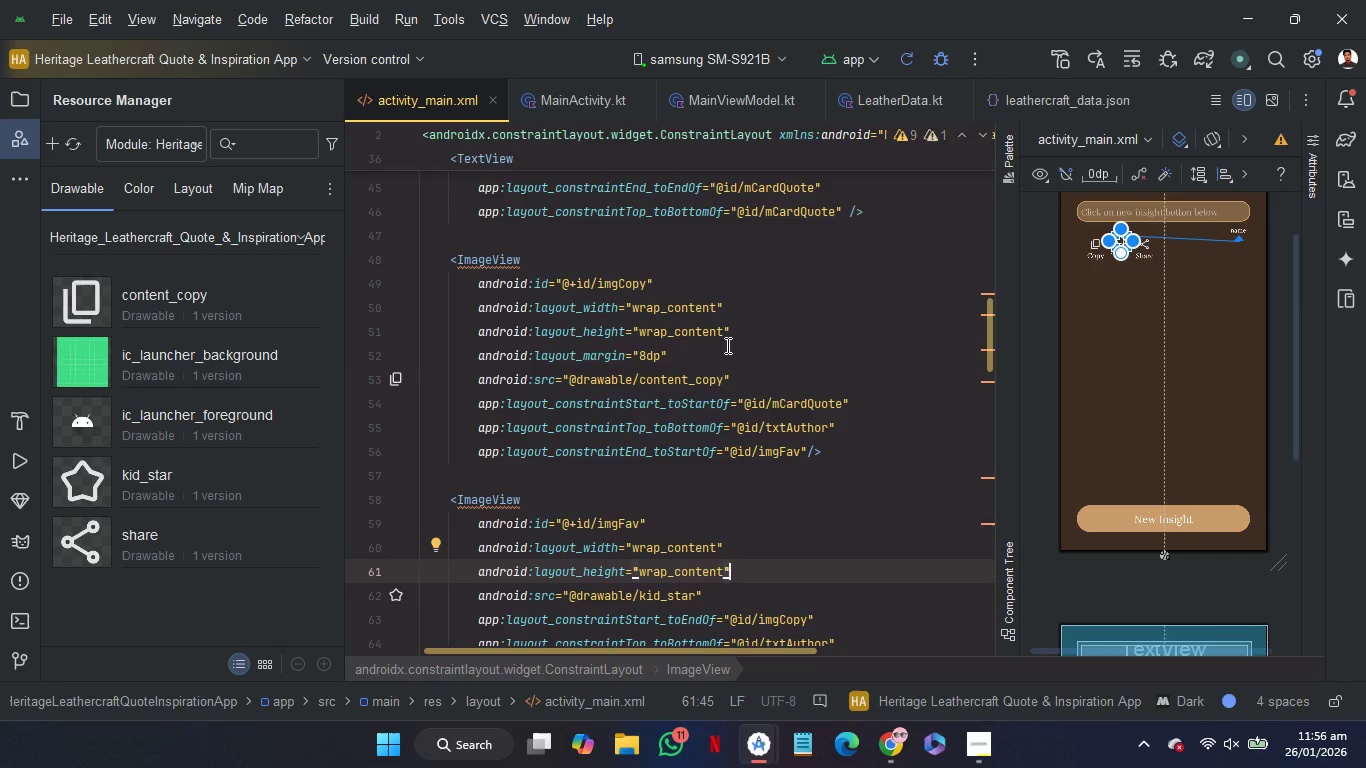 
left_click_drag(start_coordinate=[727, 350], to_coordinate=[757, 334])
 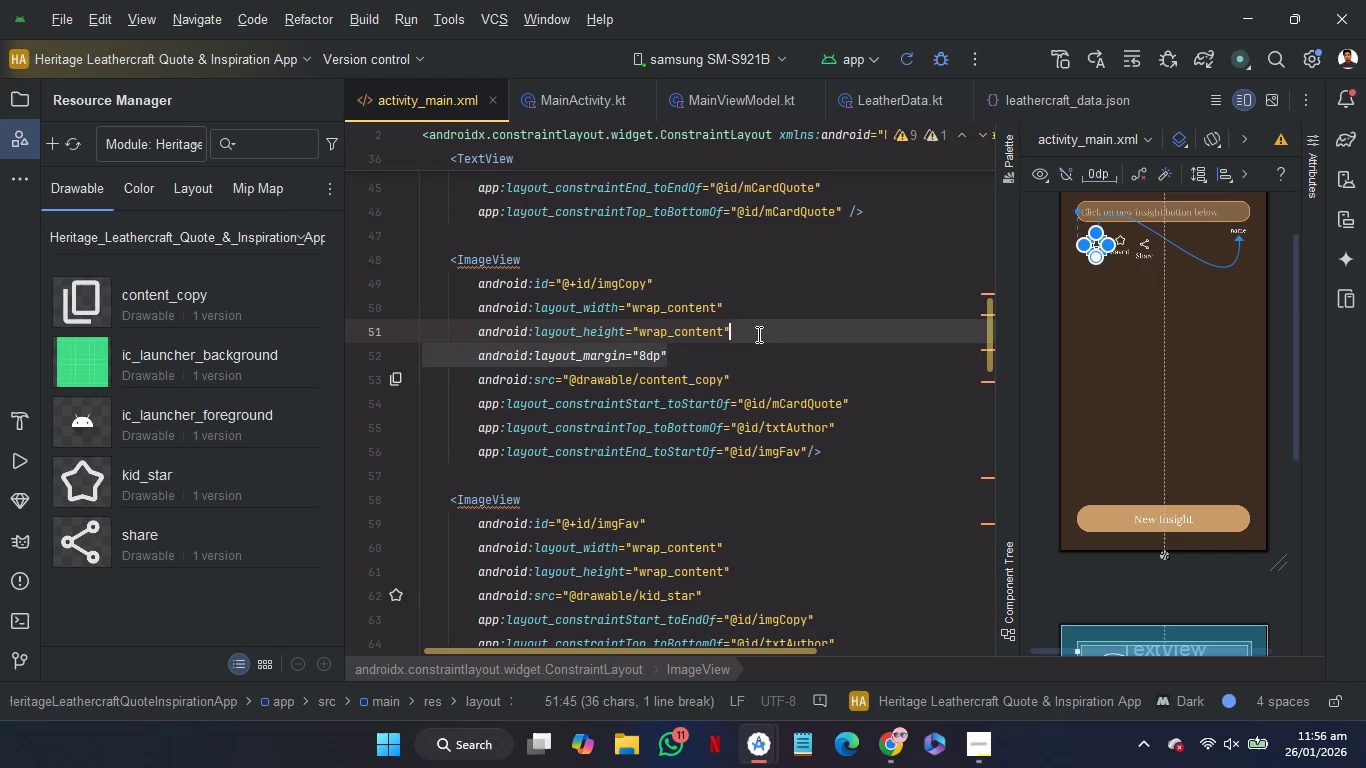 
key(Backspace)
 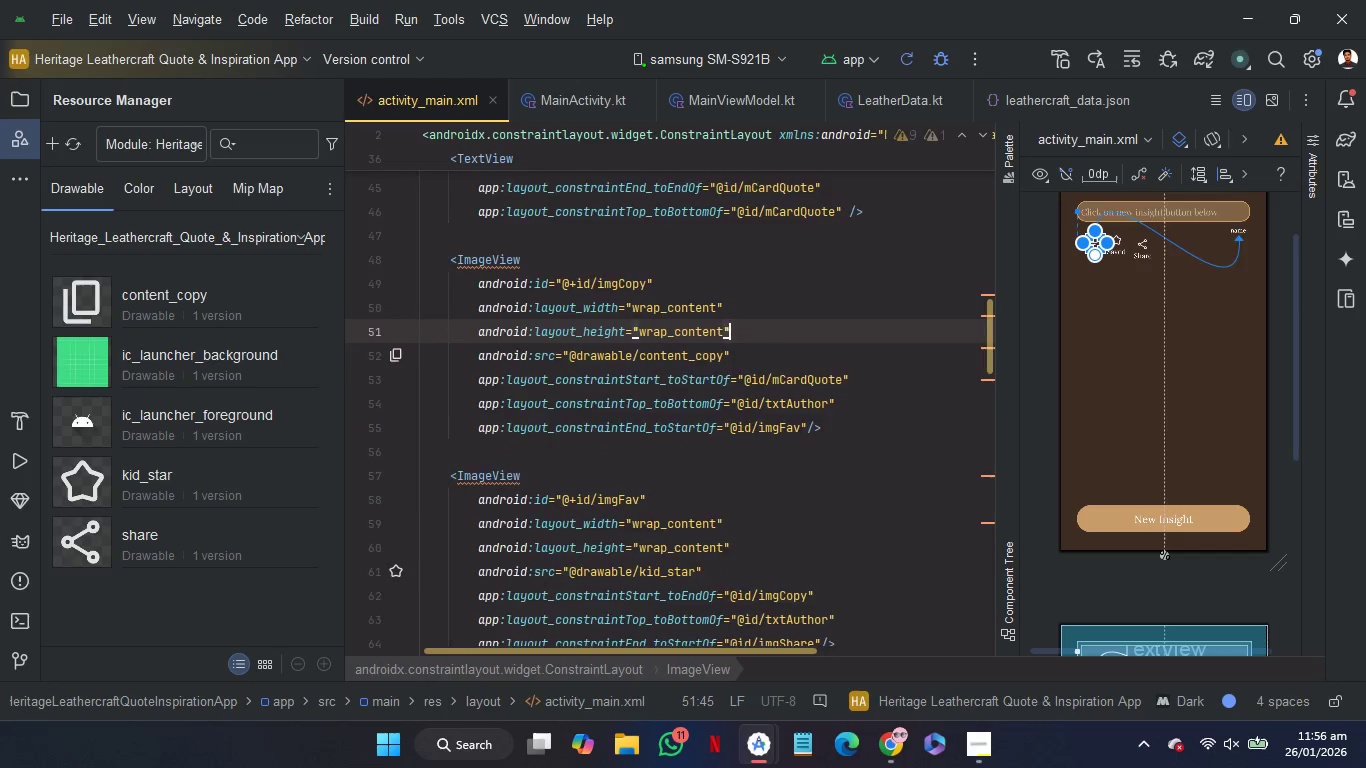 
scroll: coordinate [757, 334], scroll_direction: up, amount: 2.0
 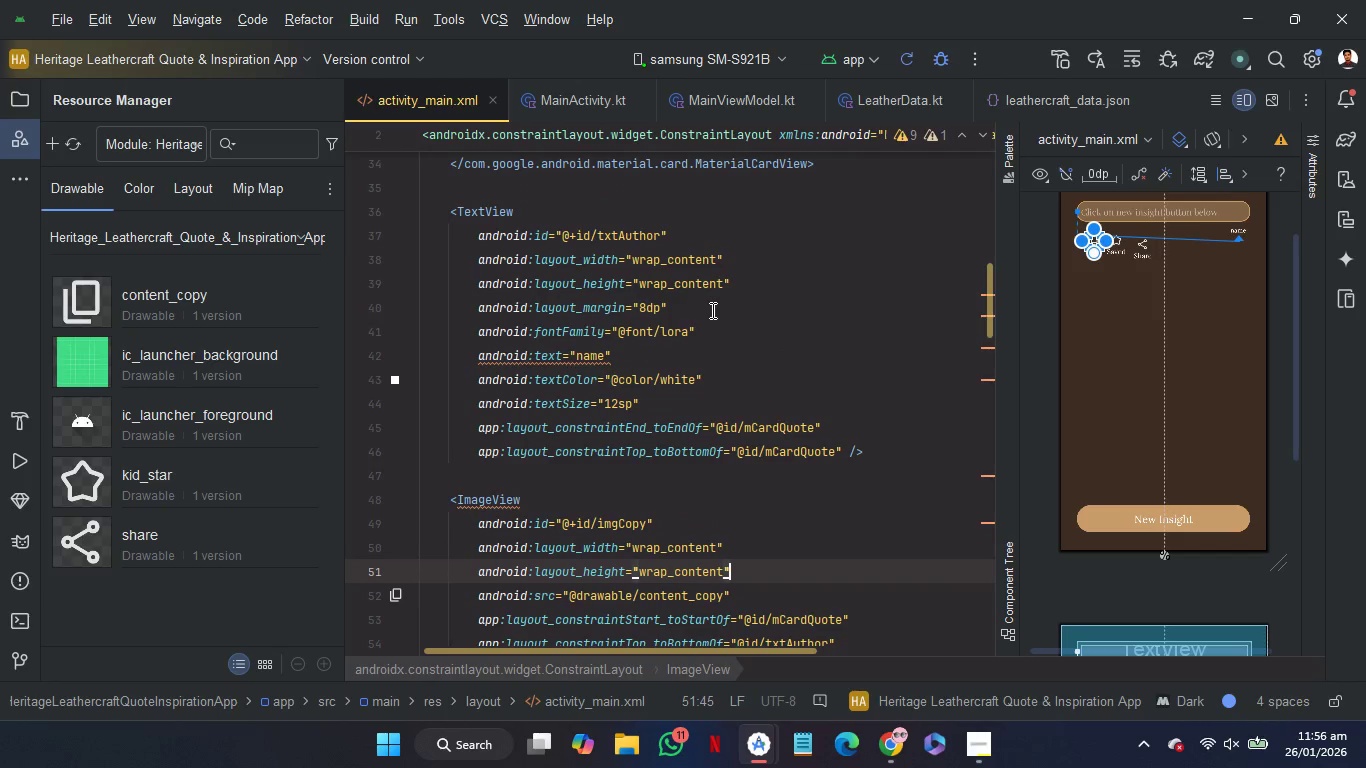 
left_click_drag(start_coordinate=[712, 310], to_coordinate=[754, 287])
 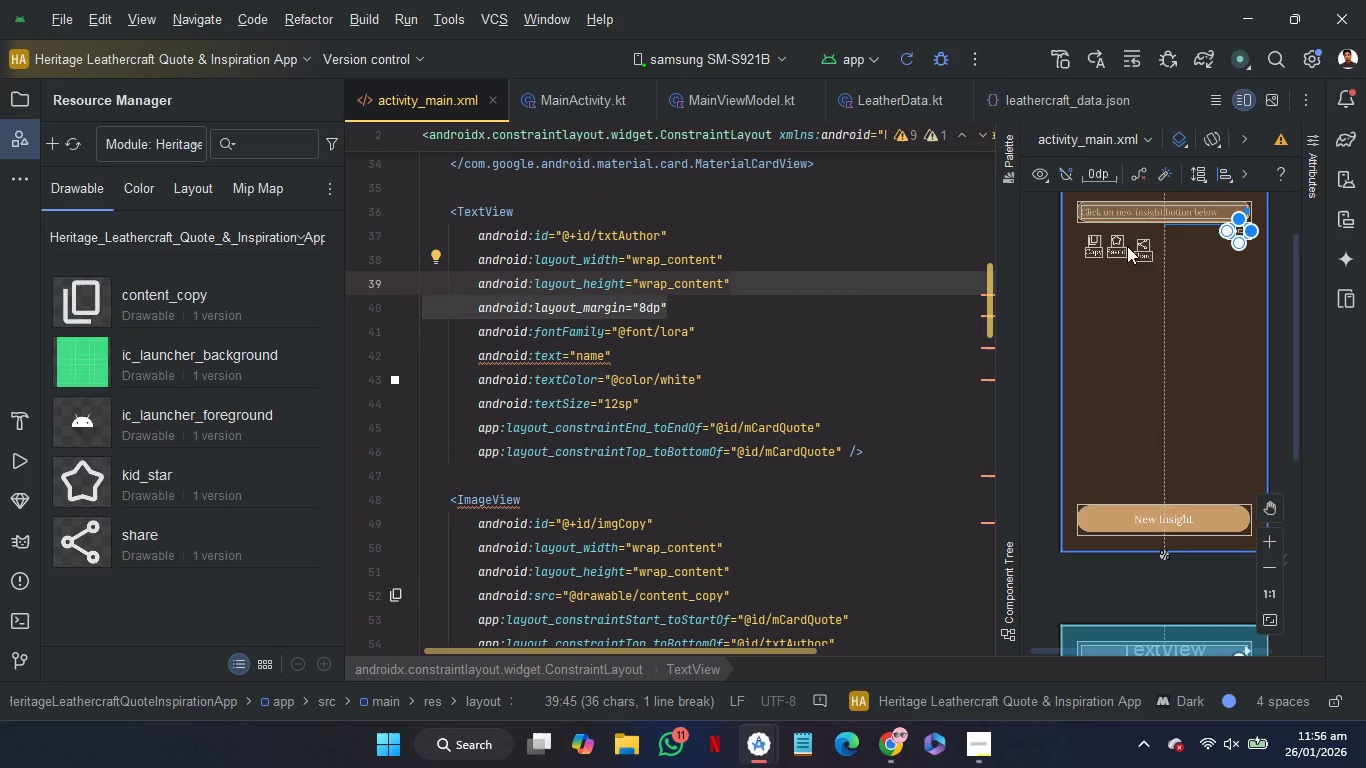 
left_click([1137, 243])
 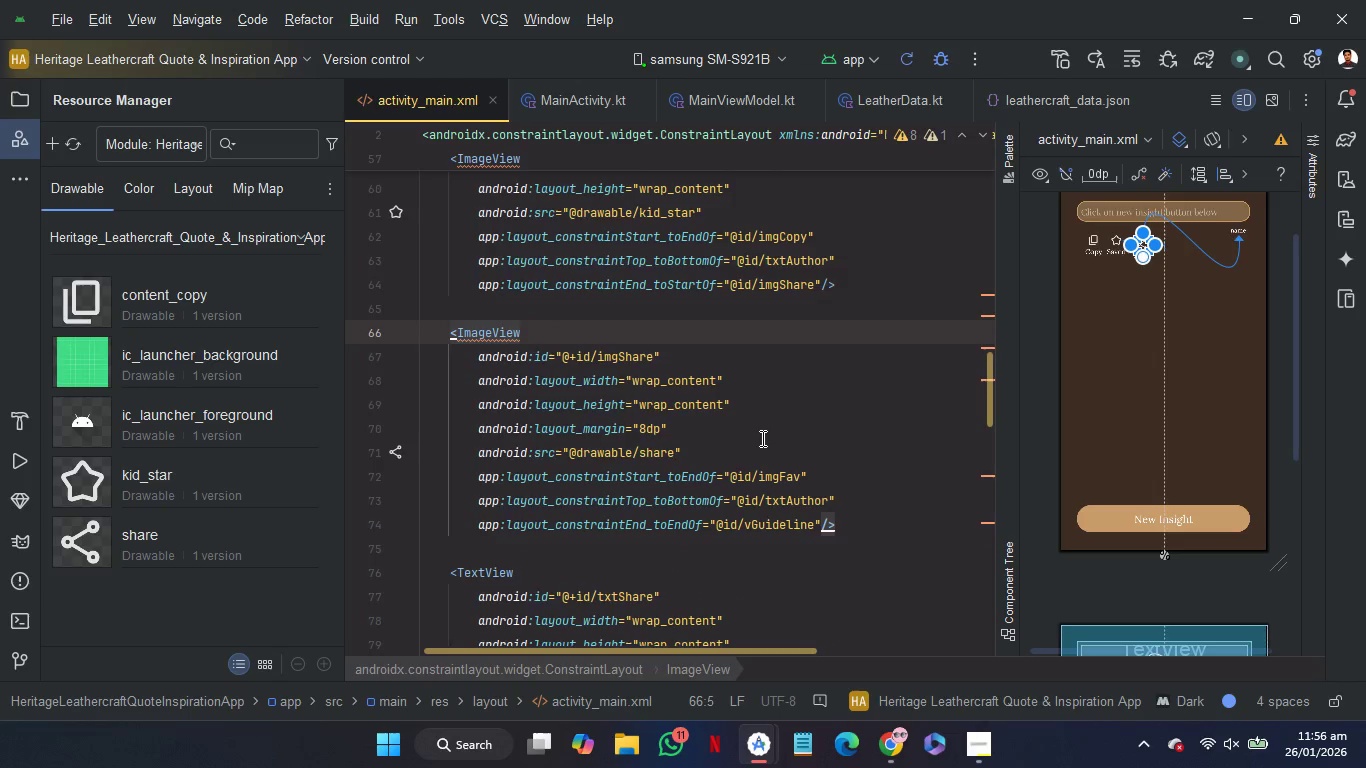 
left_click_drag(start_coordinate=[761, 438], to_coordinate=[784, 410])
 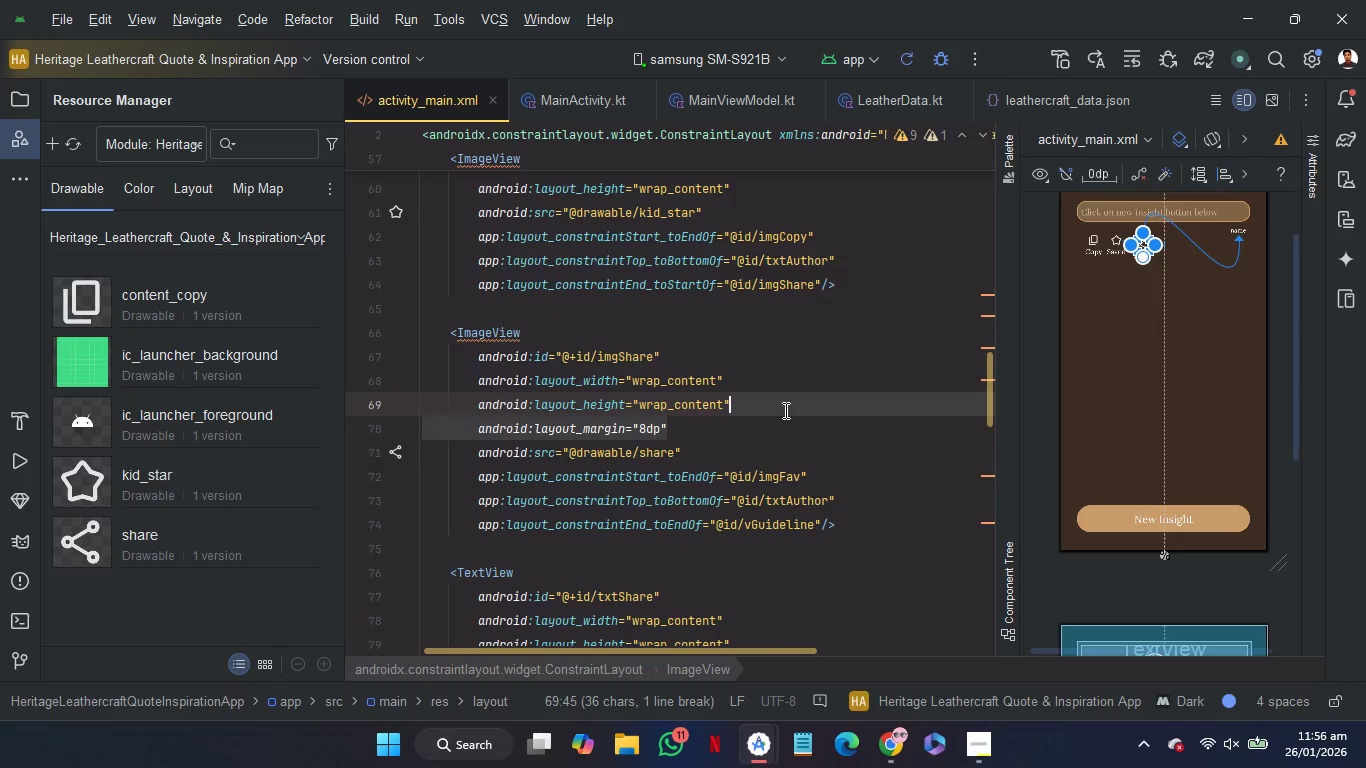 
key(Backspace)
 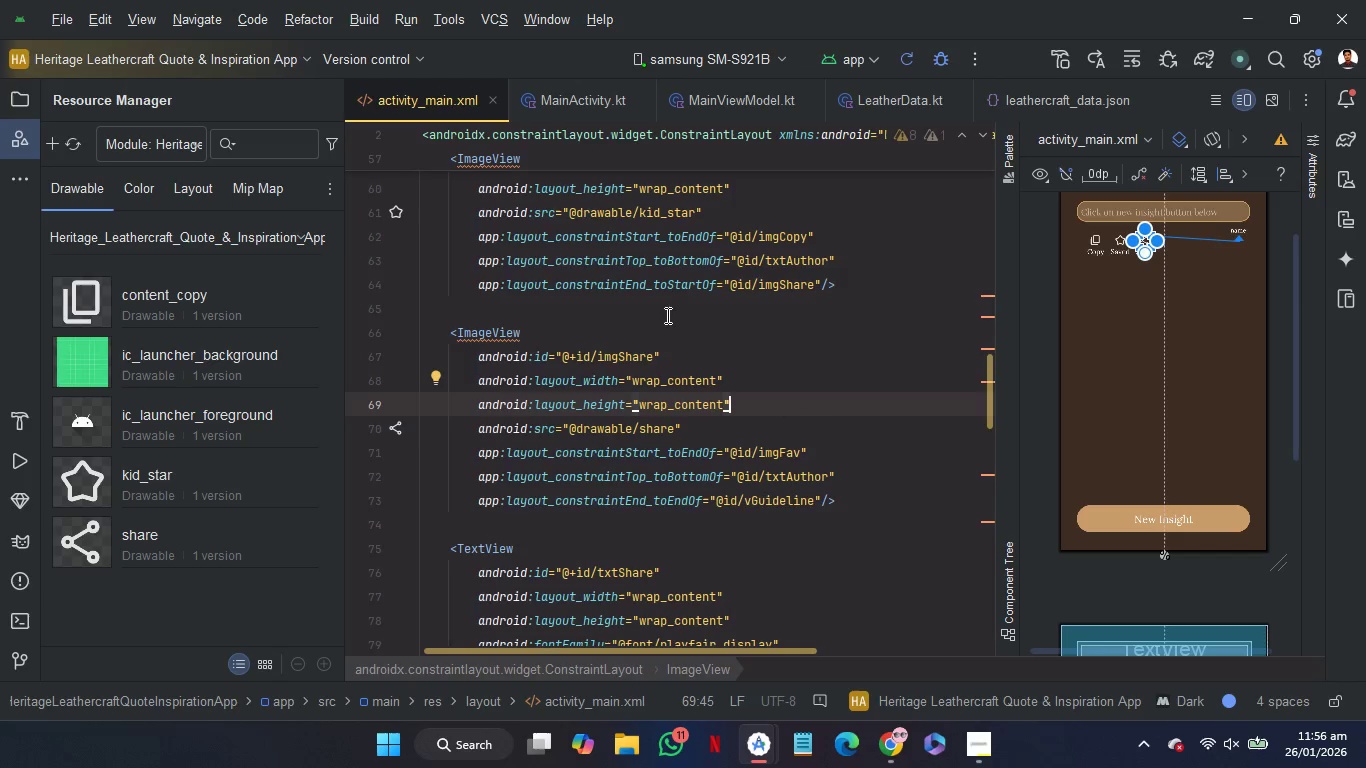 
left_click([664, 311])
 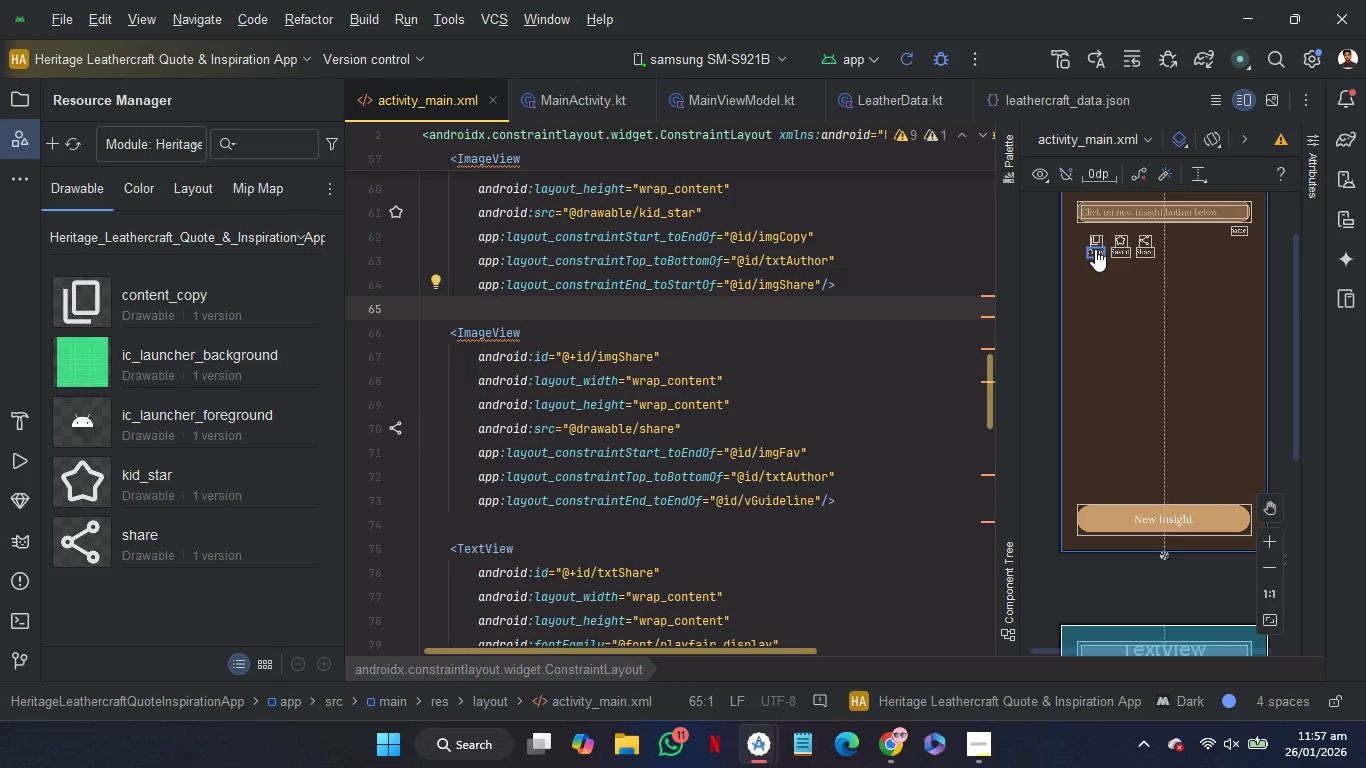 
scroll: coordinate [853, 451], scroll_direction: up, amount: 6.0
 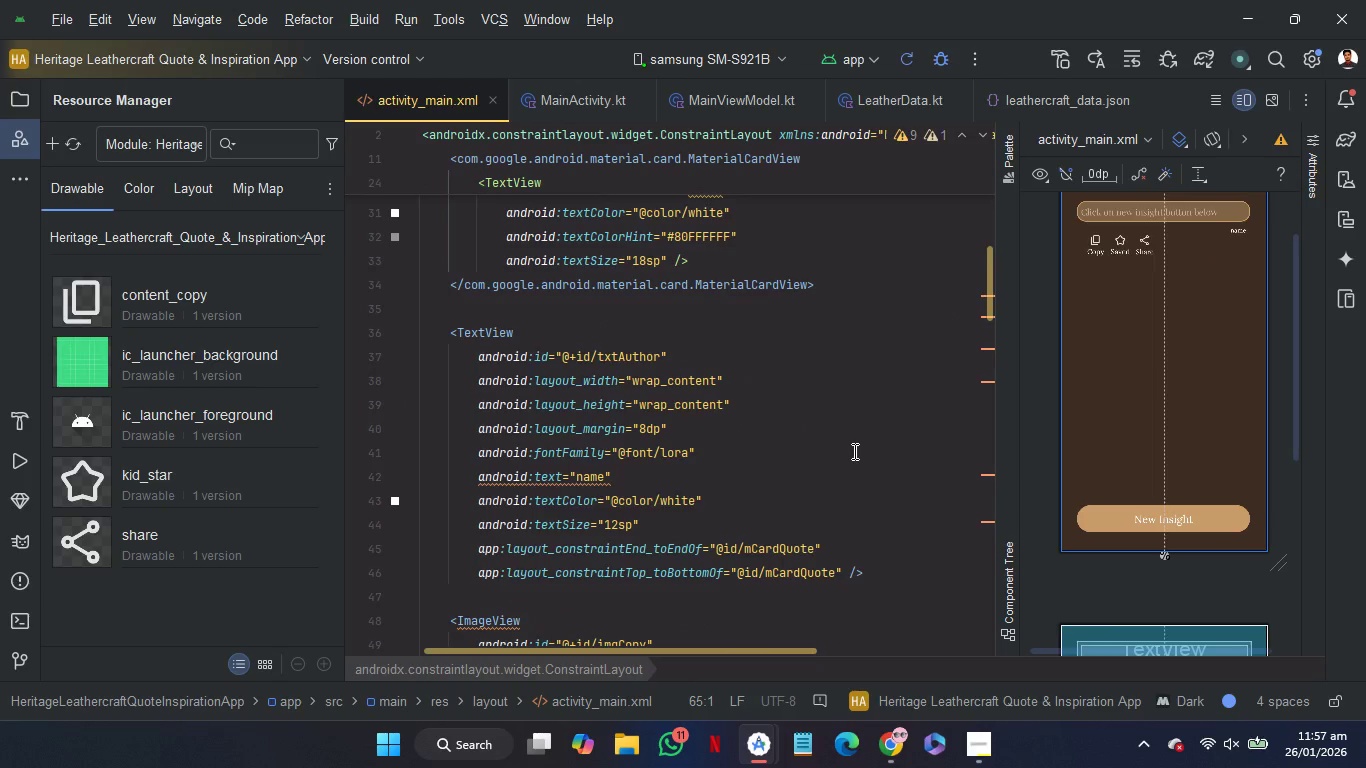 
scroll: coordinate [853, 451], scroll_direction: none, amount: 0.0
 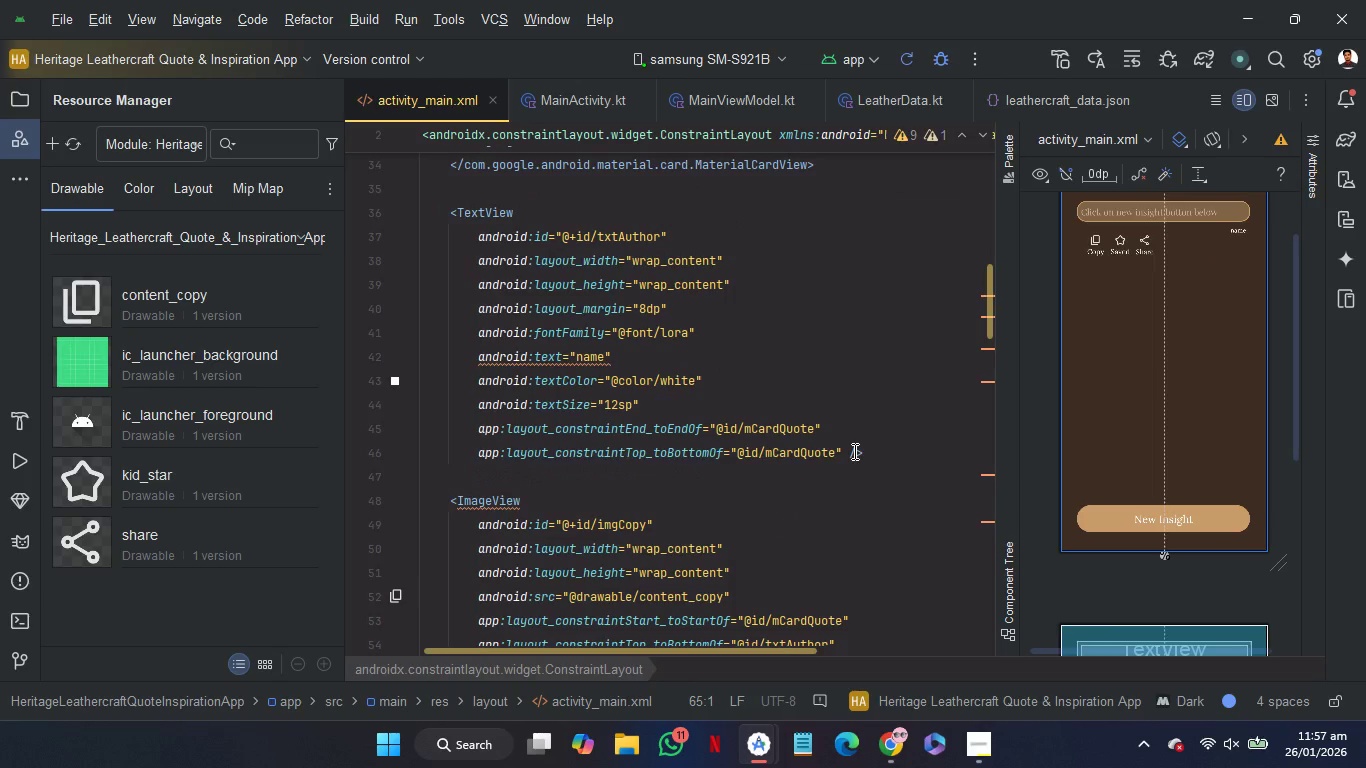 
scroll: coordinate [853, 451], scroll_direction: down, amount: 1.0
 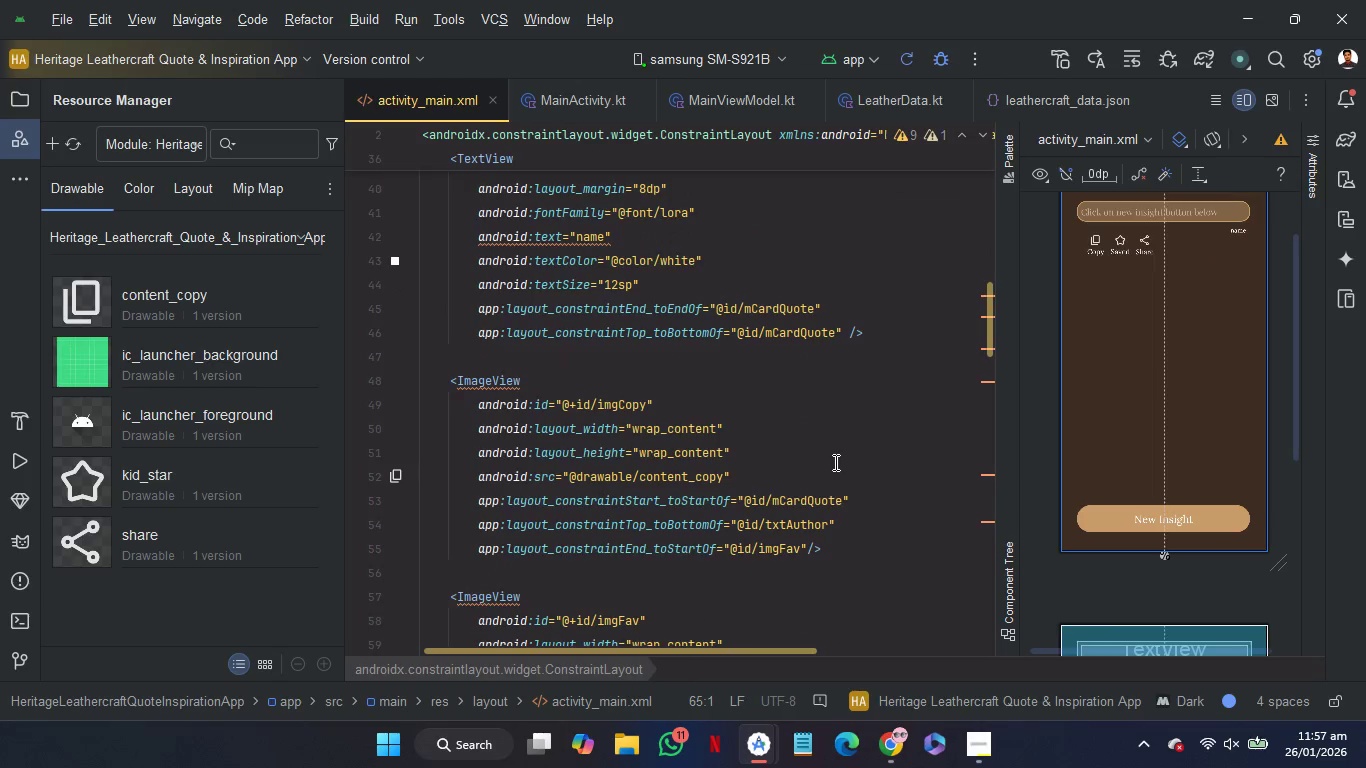 
left_click([834, 463])
 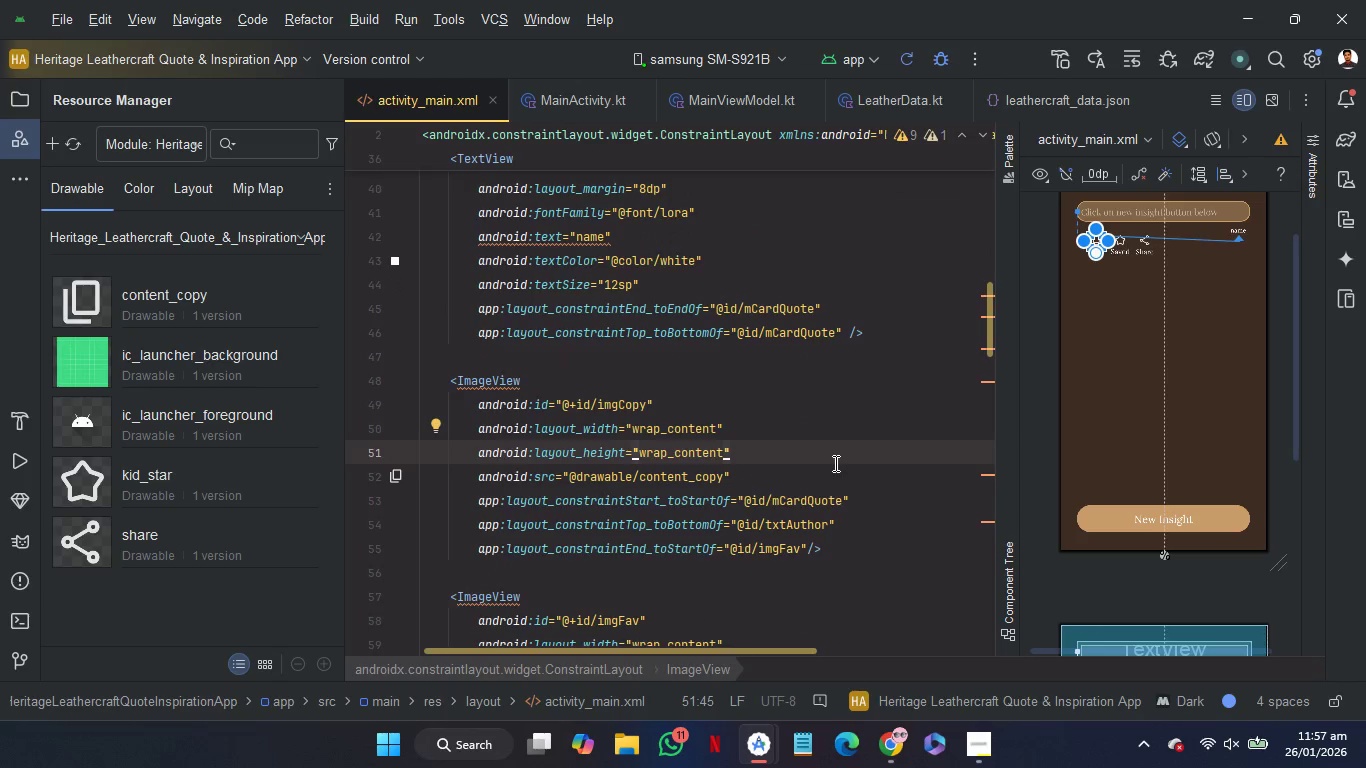 
key(ArrowDown)
 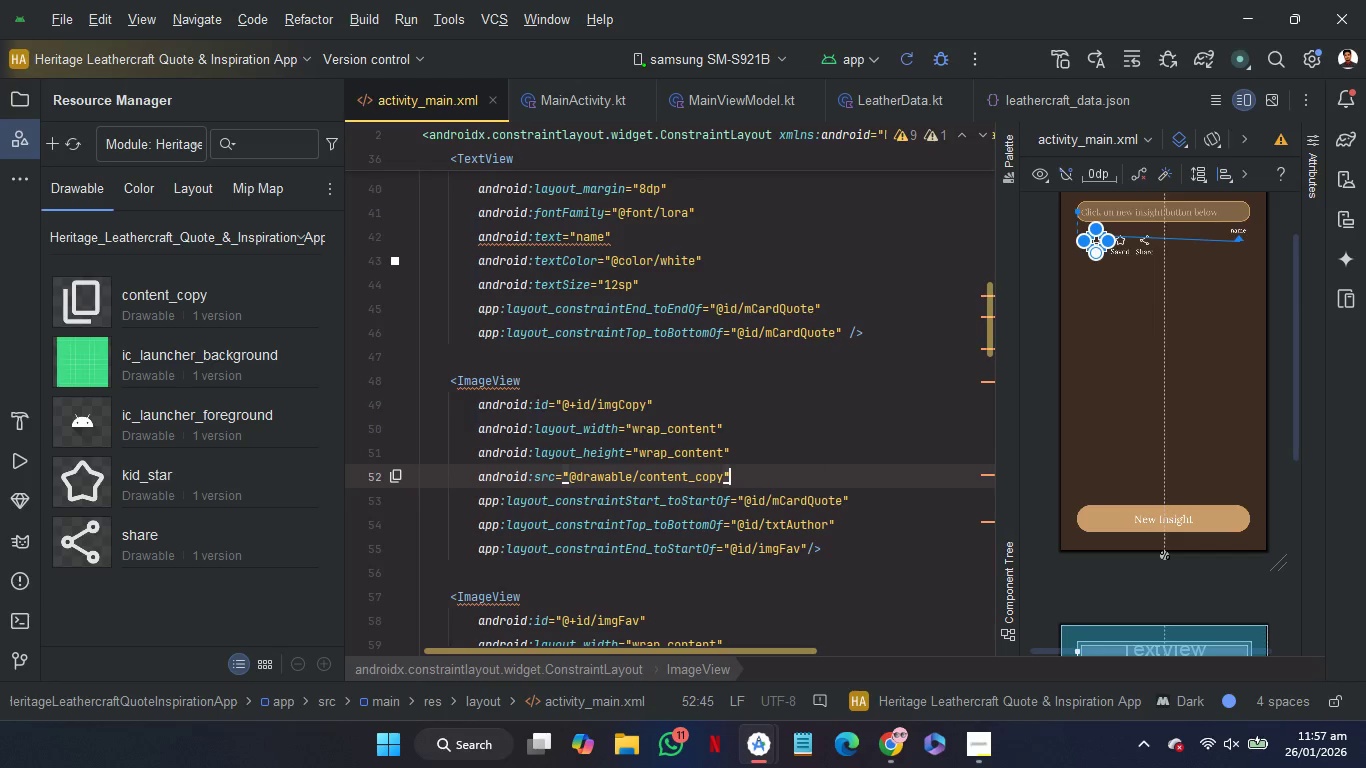 
key(Enter)
 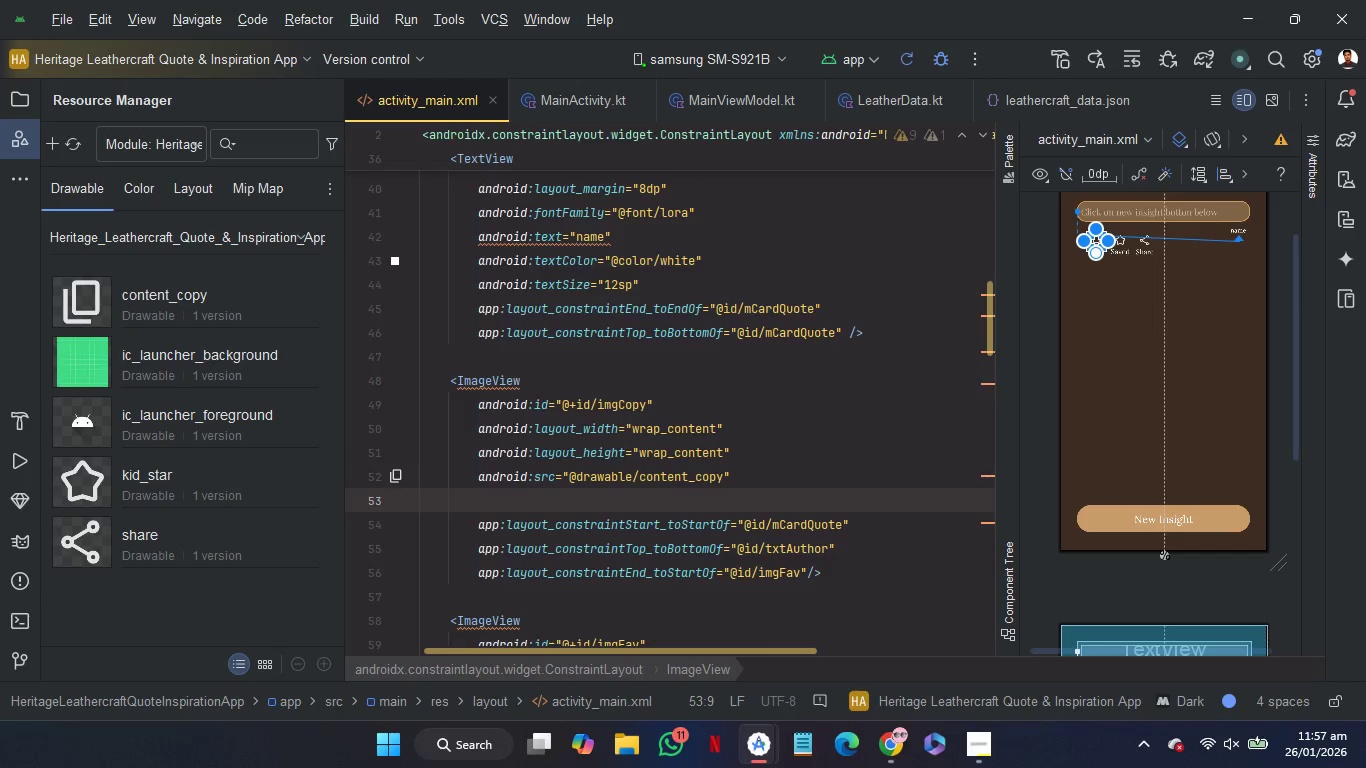 
type(ch)
 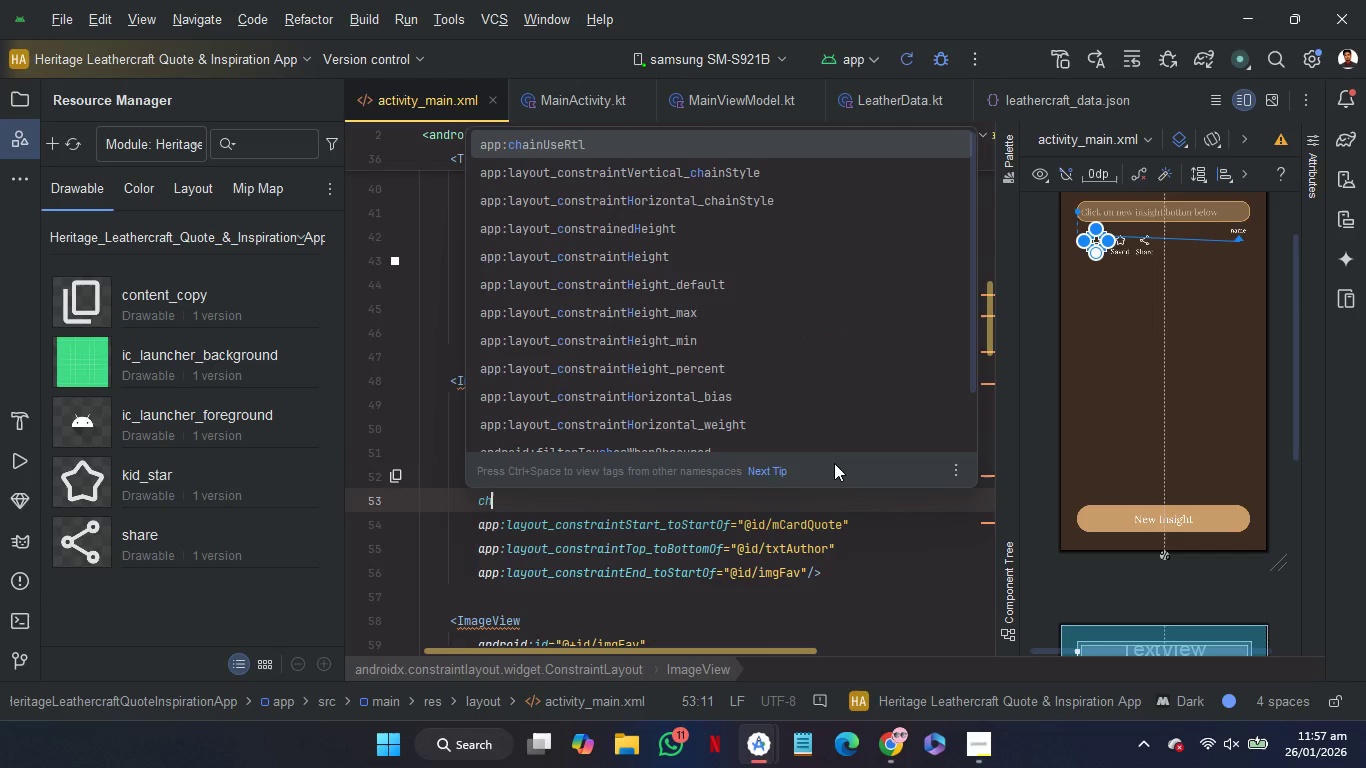 
key(ArrowDown)
 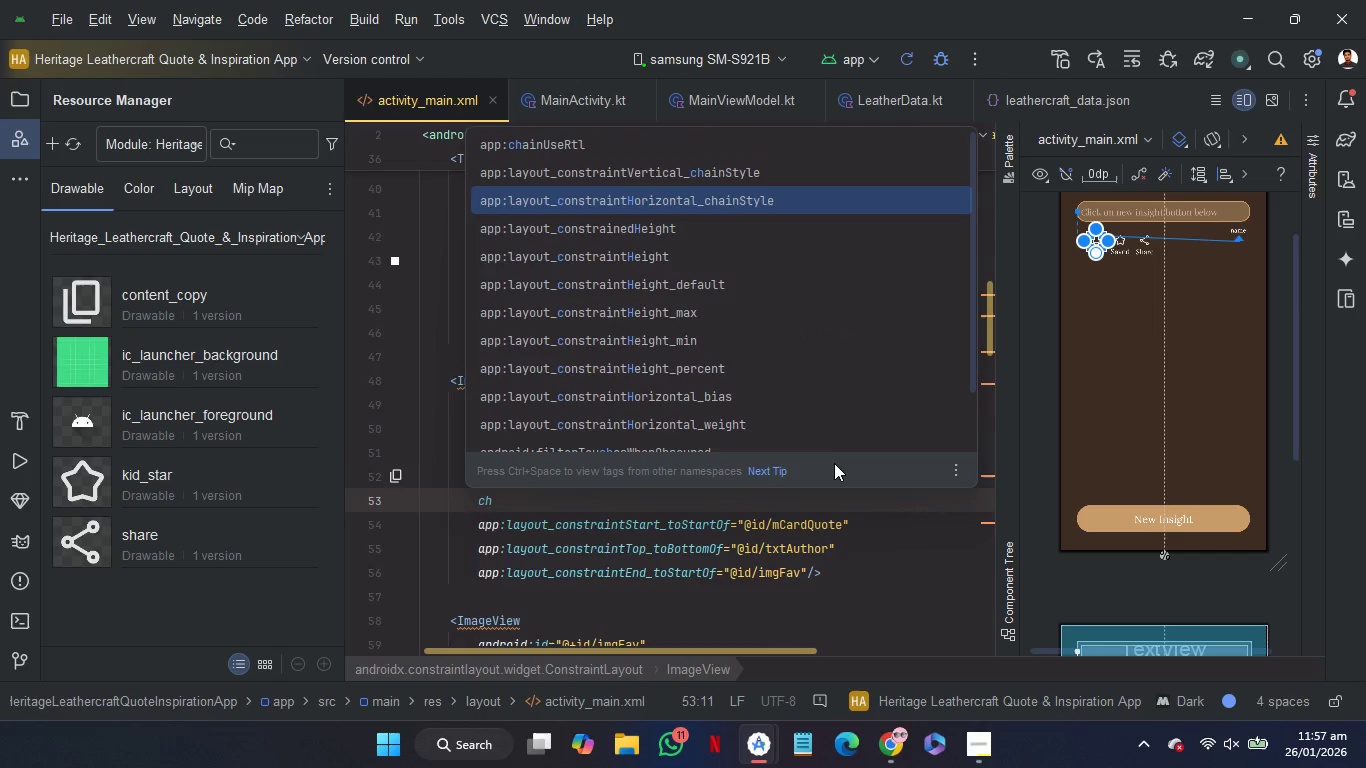 
key(ArrowDown)
 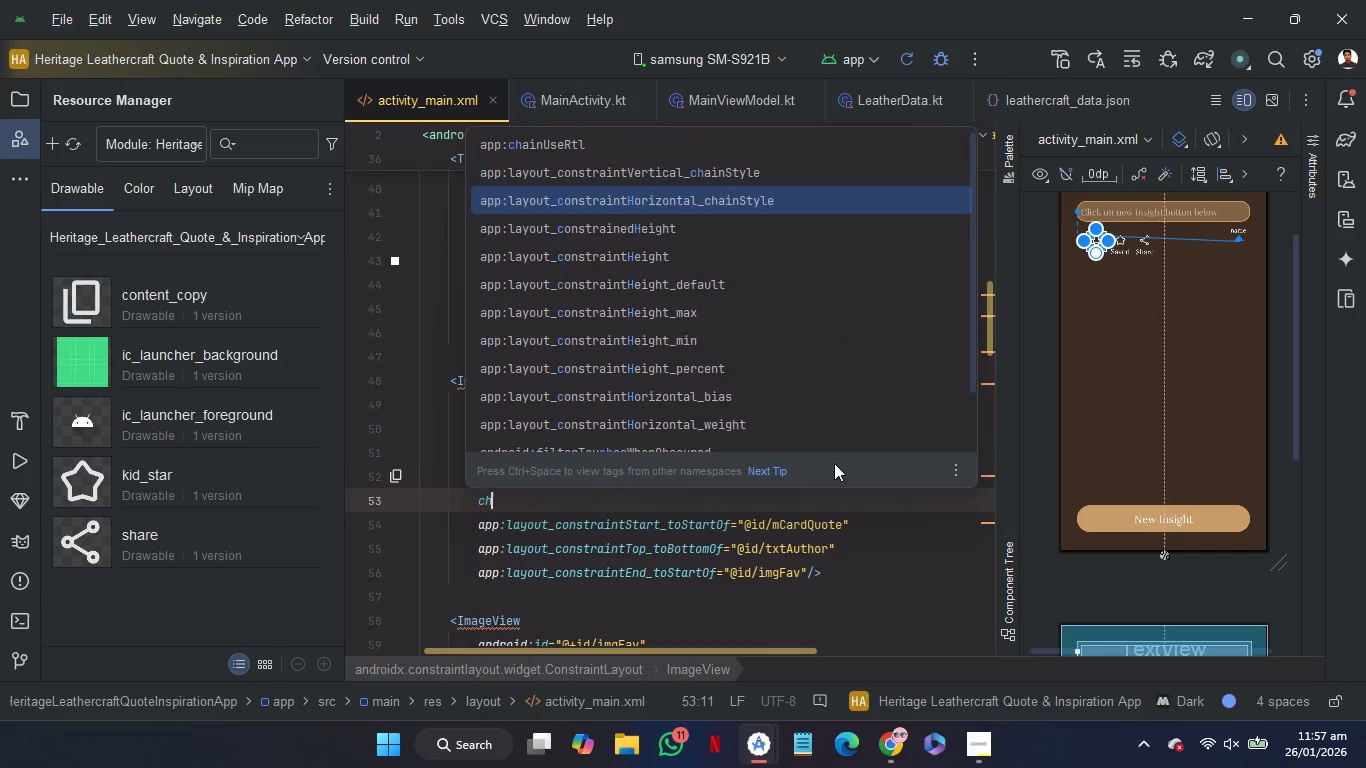 
key(Enter)
 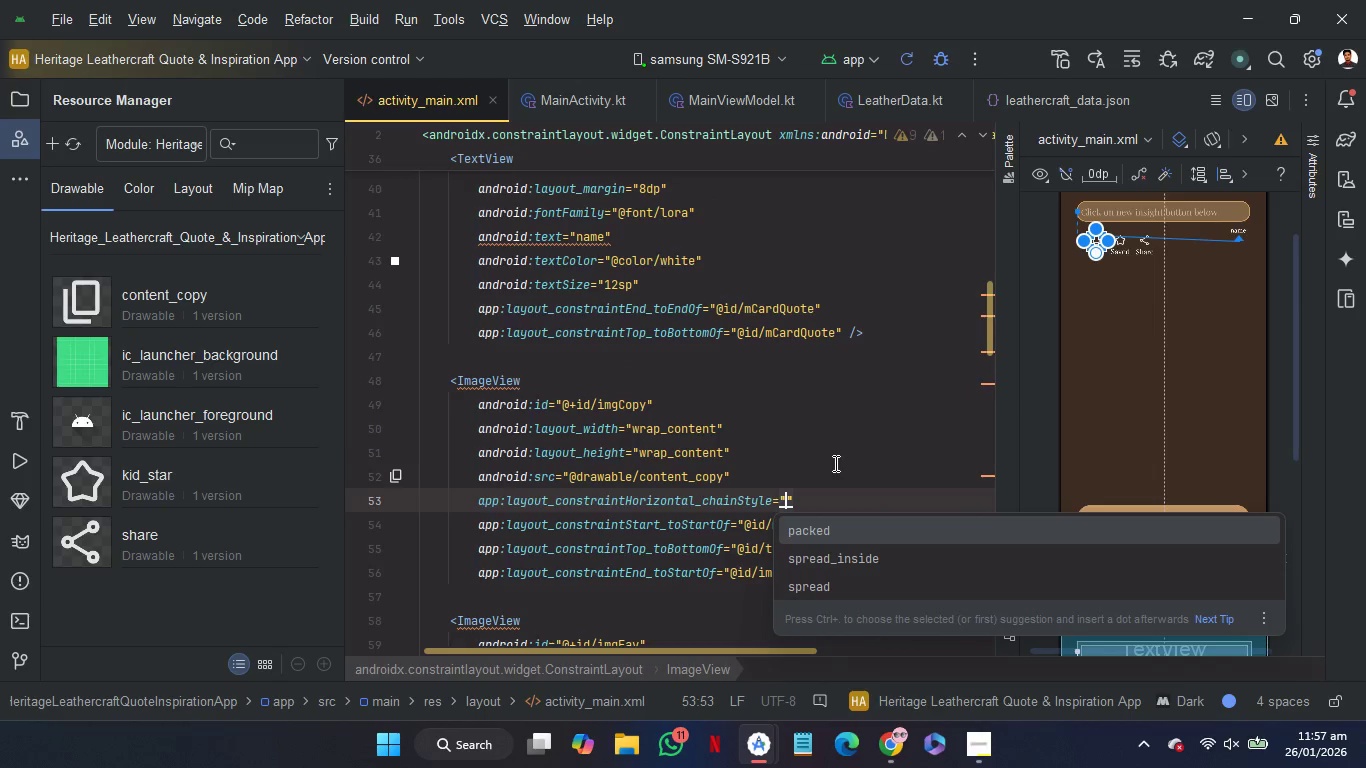 
key(ArrowUp)
 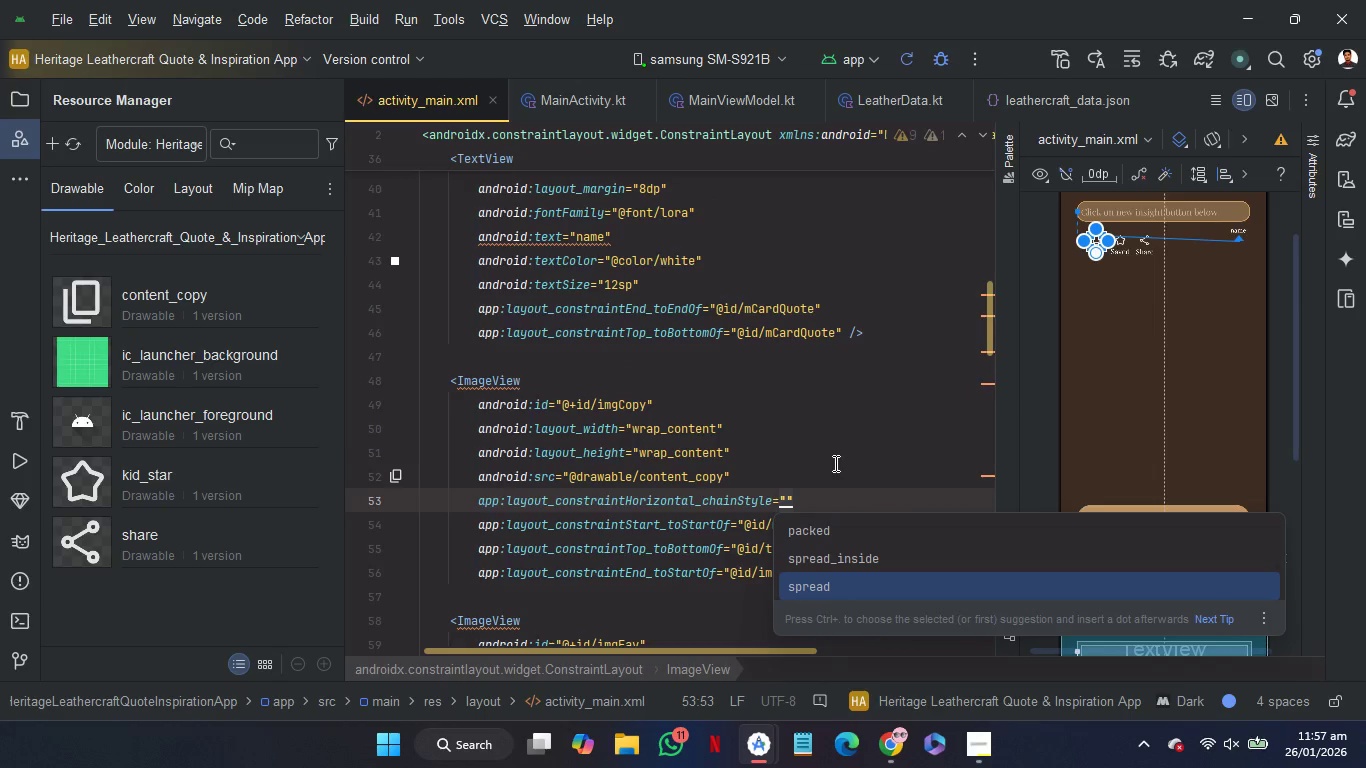 
key(ArrowUp)
 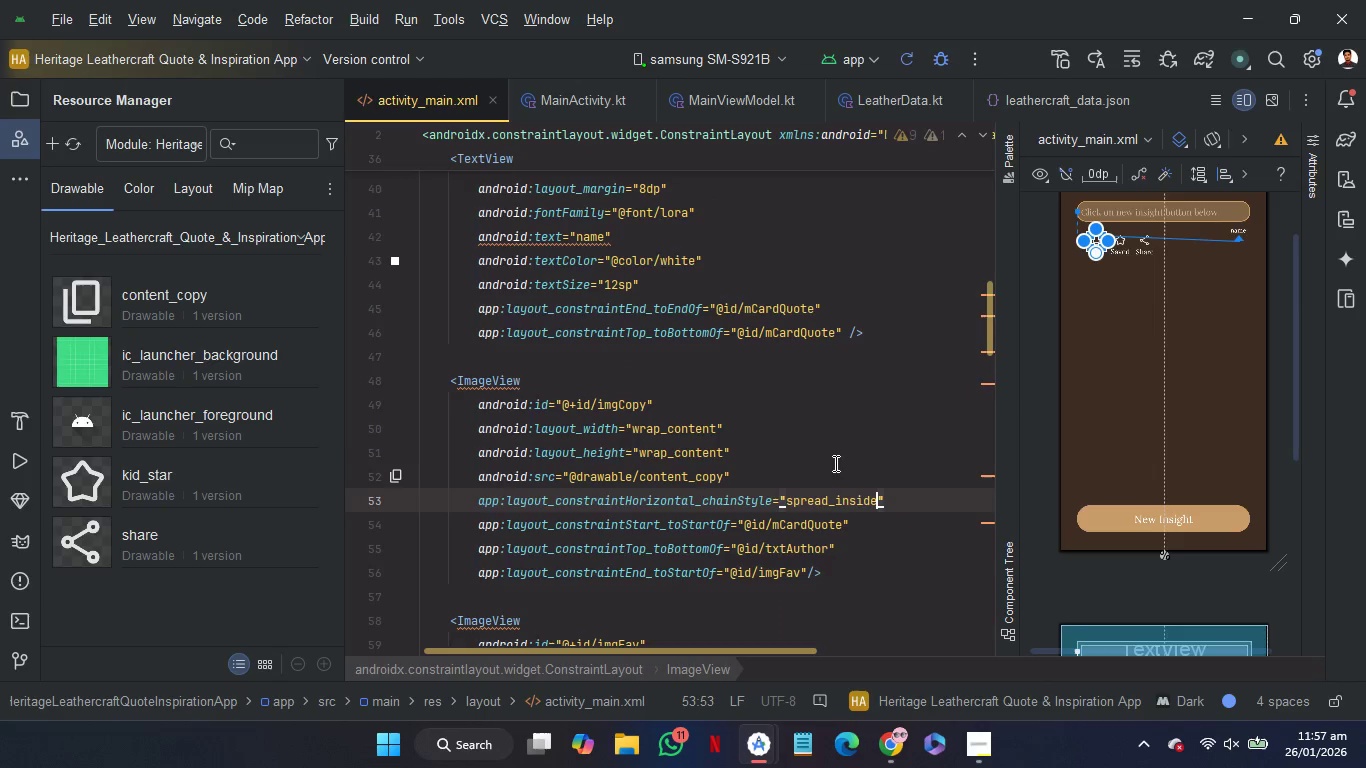 
key(Enter)
 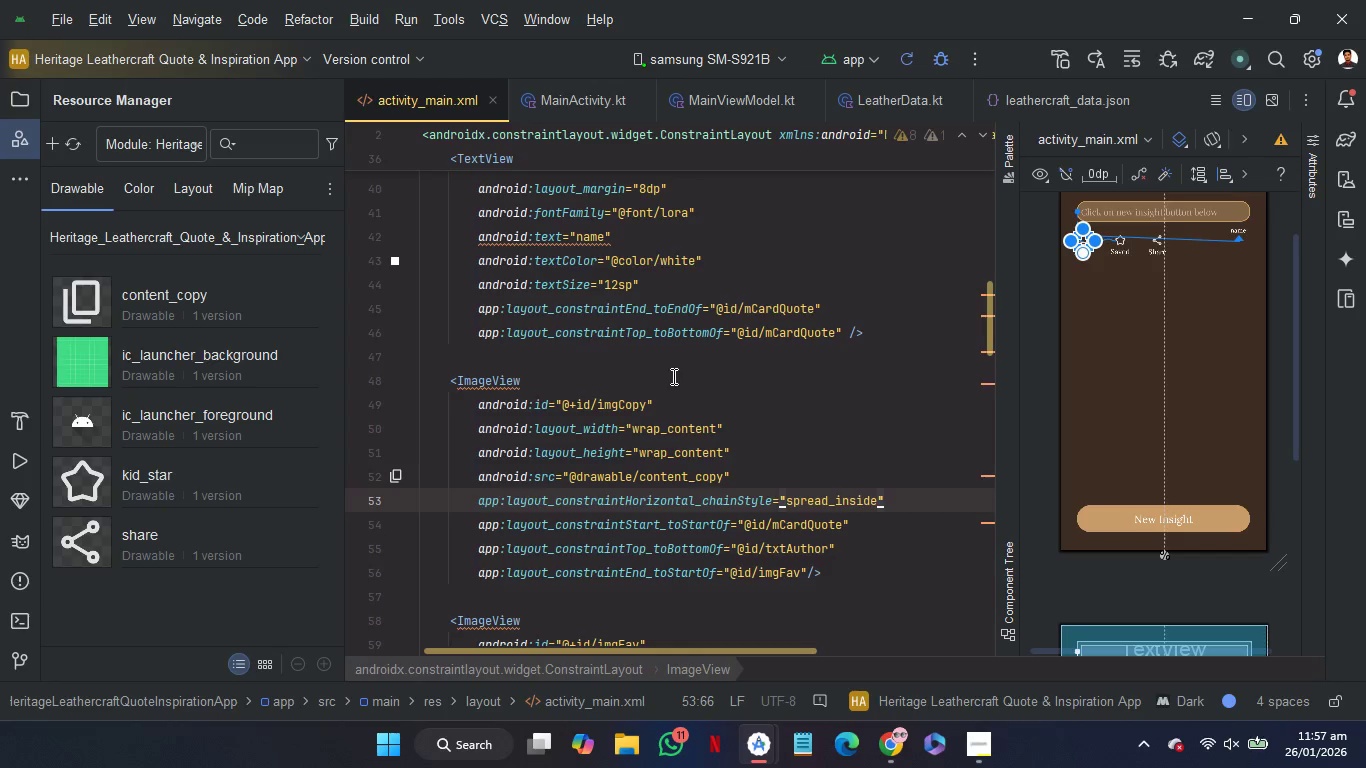 
left_click([662, 356])
 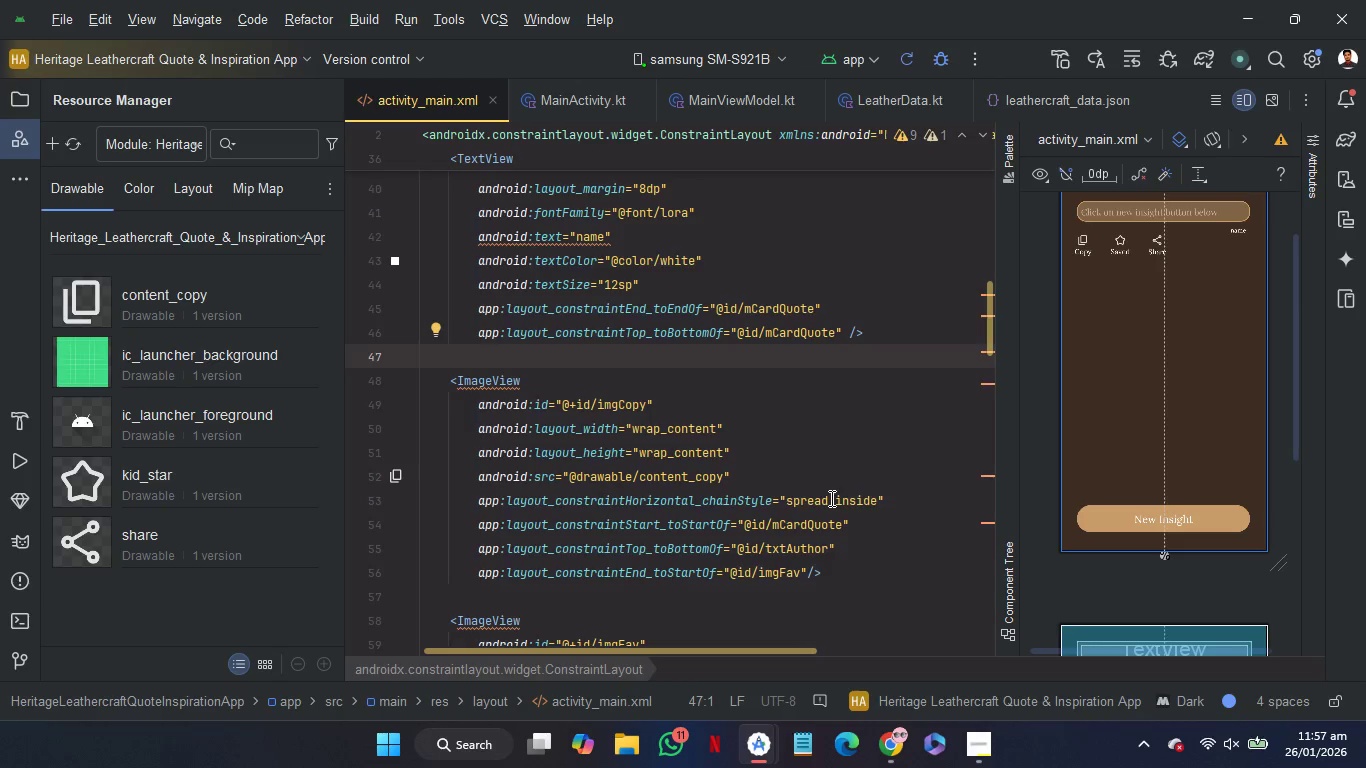 
wait(9.56)
 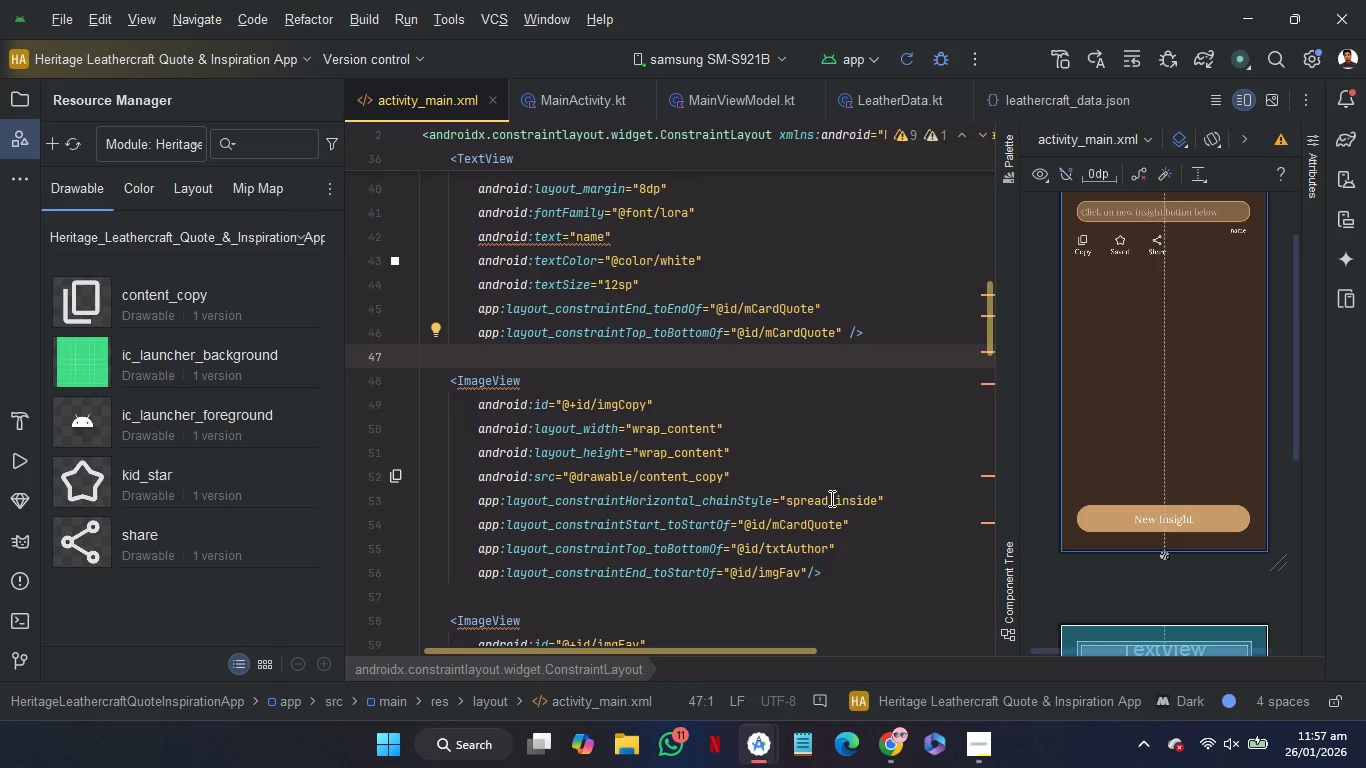 
left_click([1115, 251])
 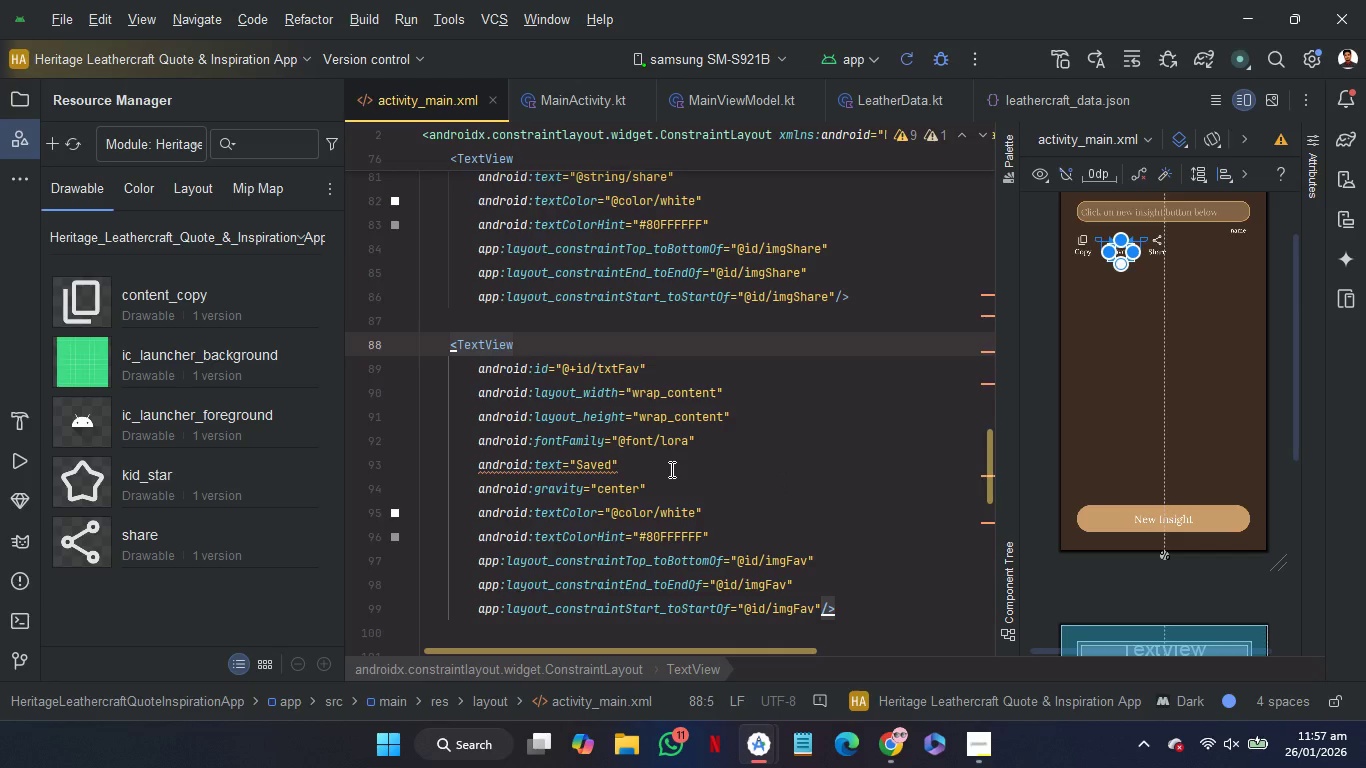 
wait(7.19)
 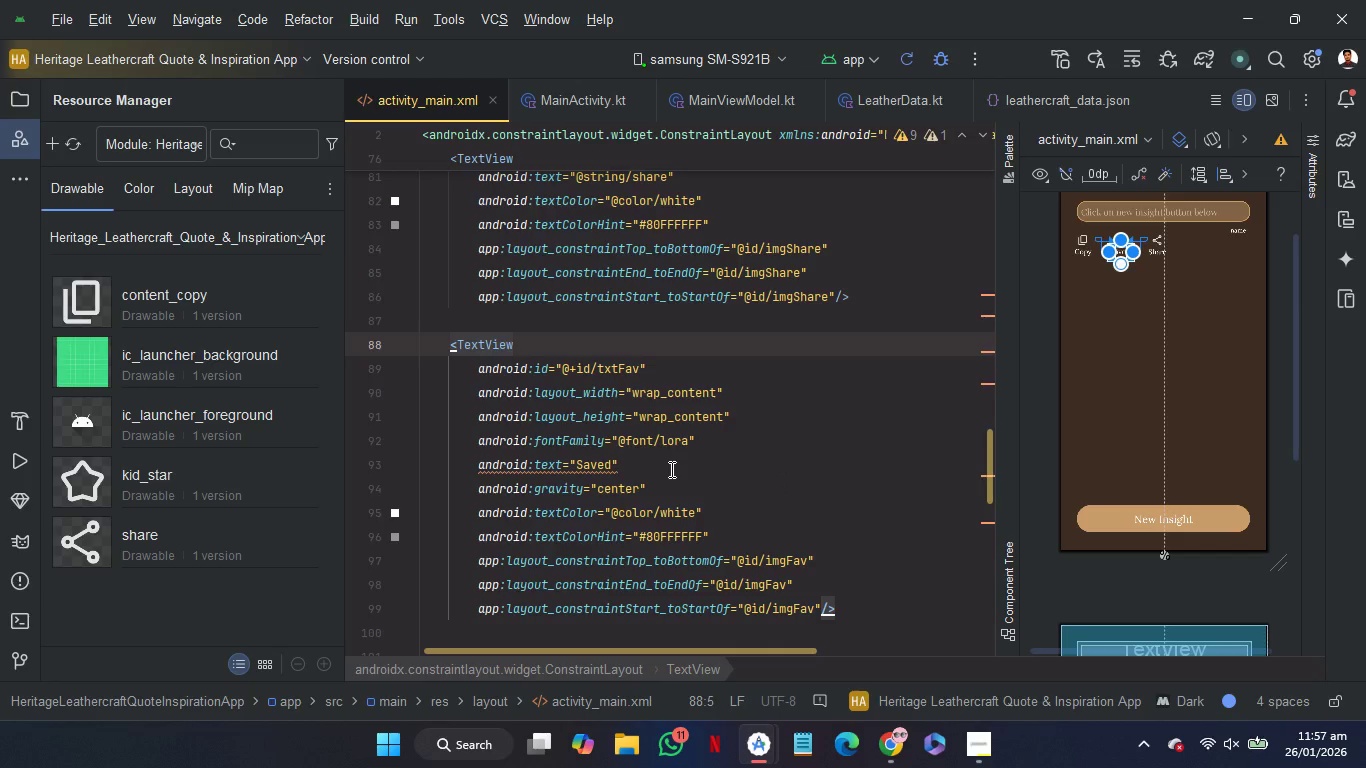 
left_click([670, 461])
 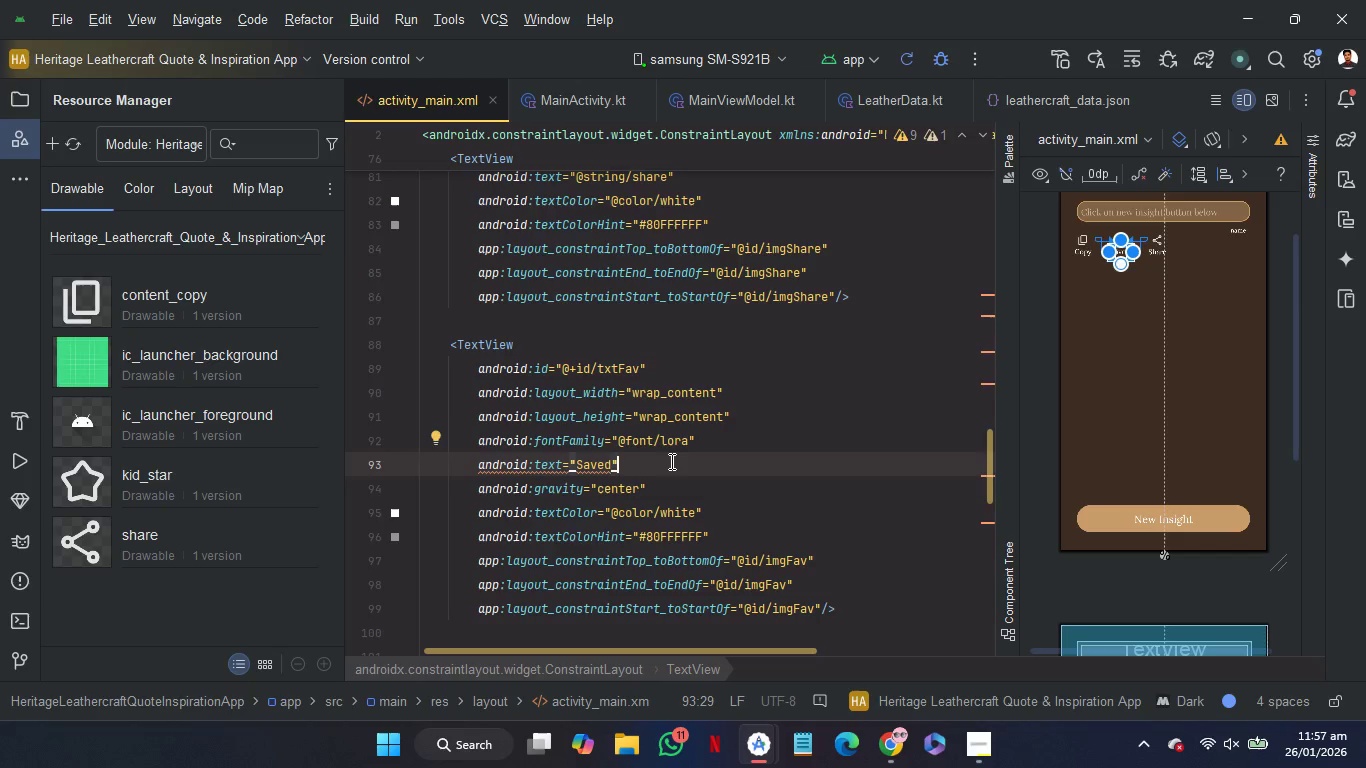 
key(ArrowLeft)
 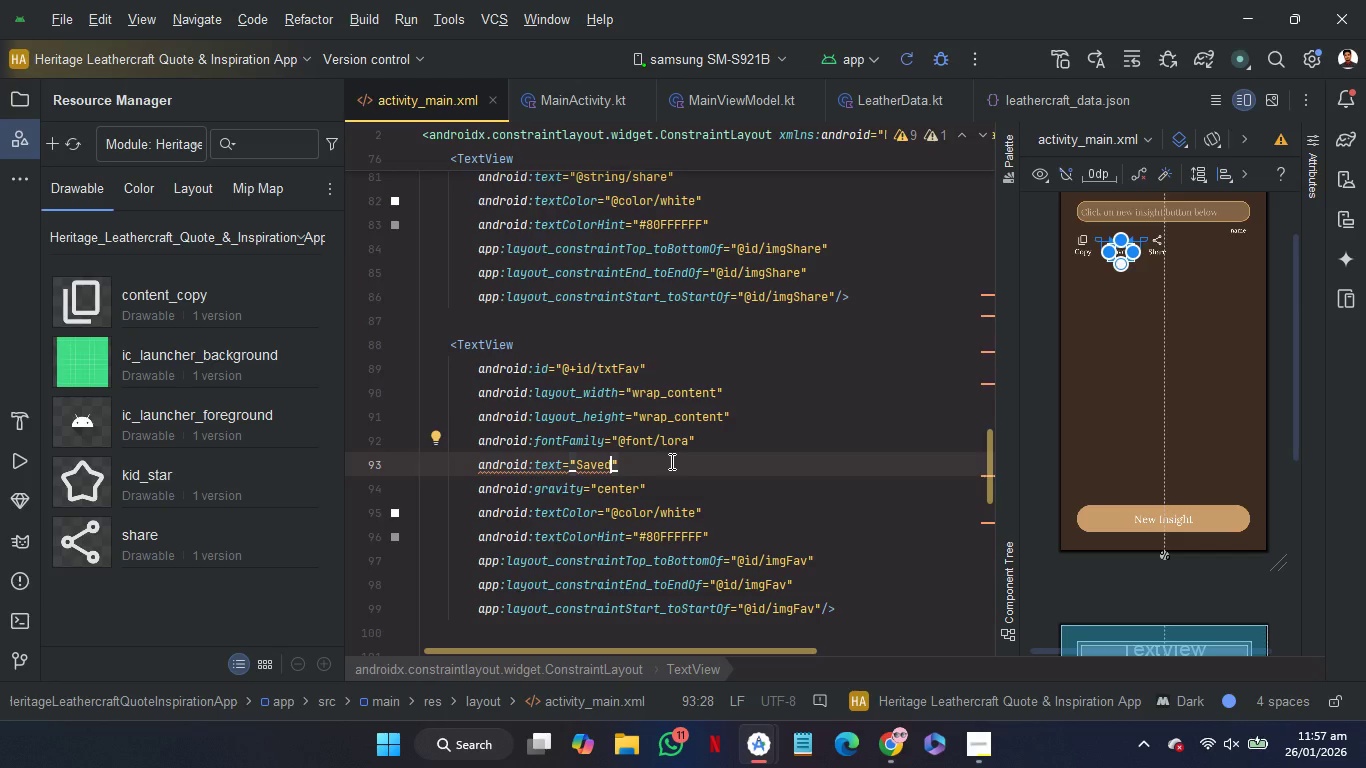 
wait(12.52)
 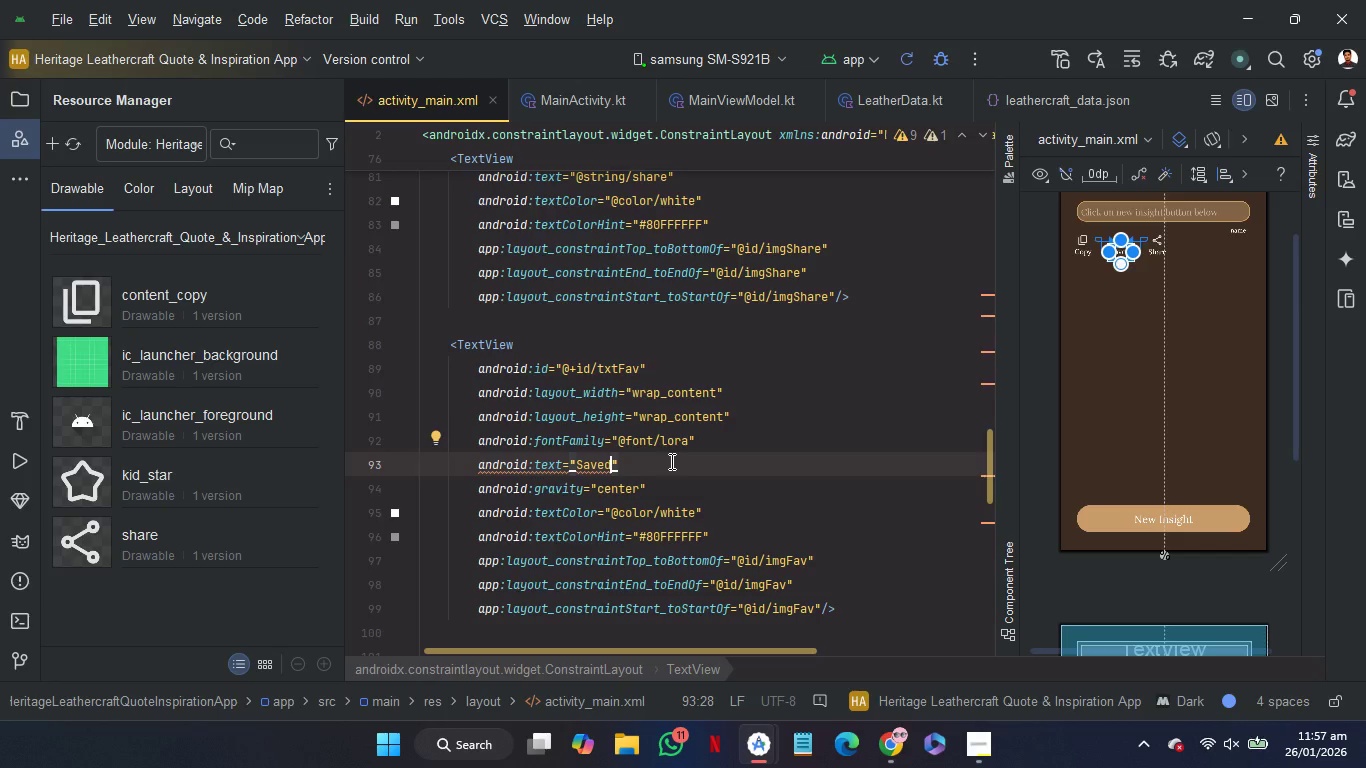 
key(Backspace)
key(Backspace)
key(Backspace)
key(Backspace)
key(Backspace)
type(Fav)
 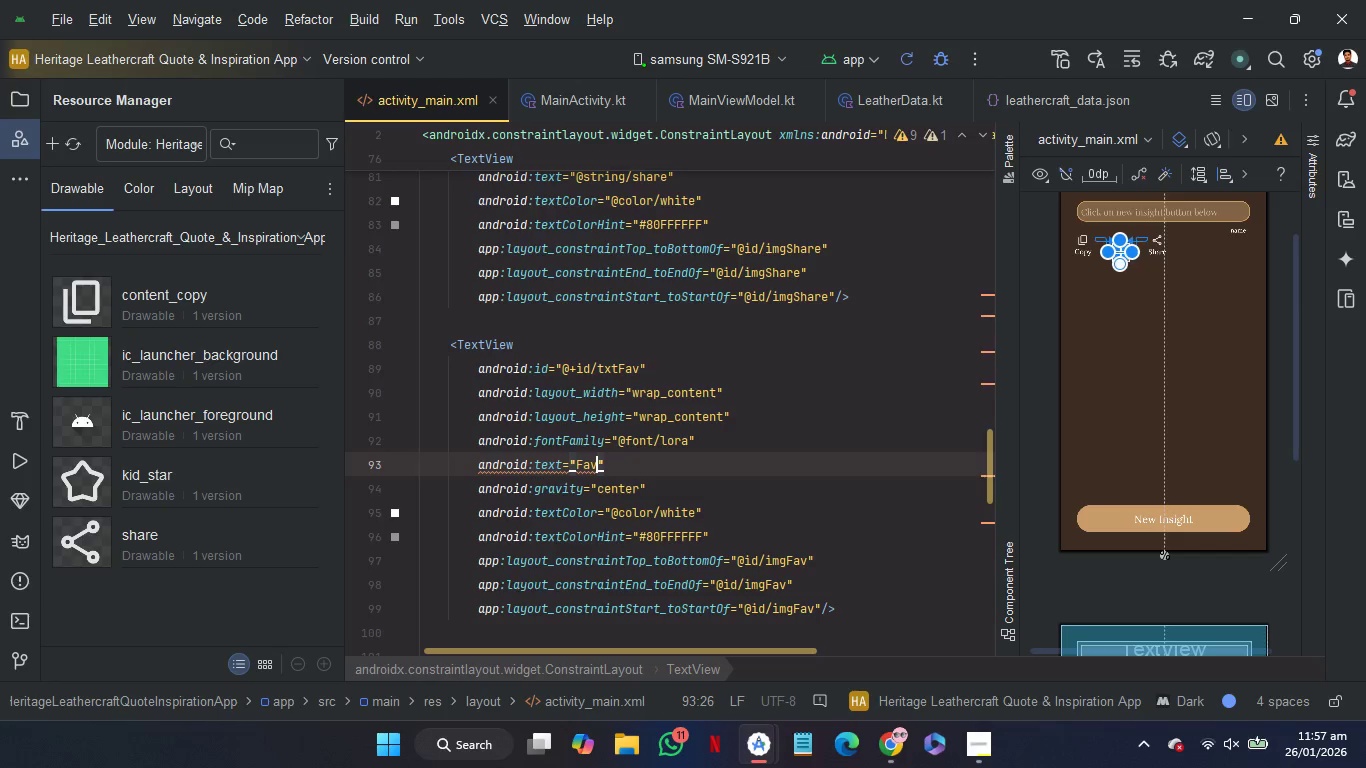 
left_click([562, 326])
 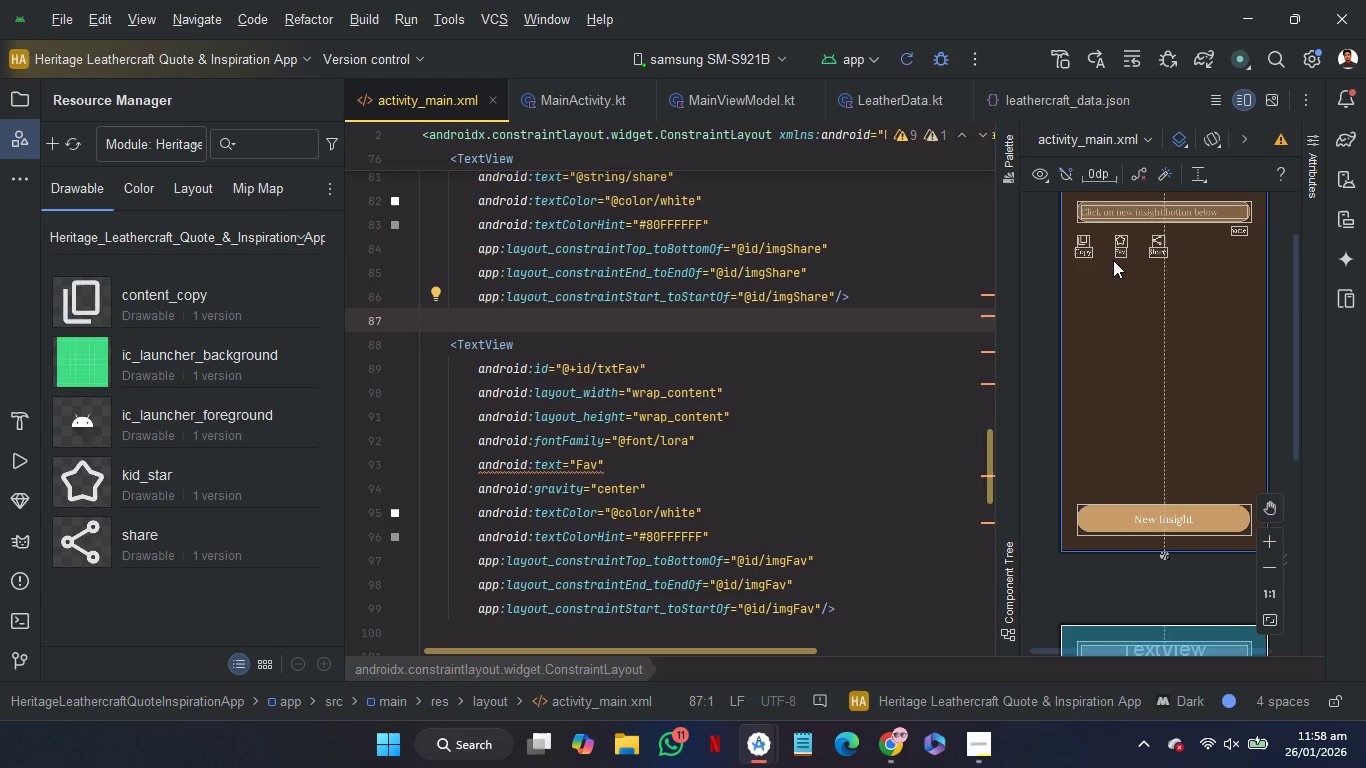 
wait(10.42)
 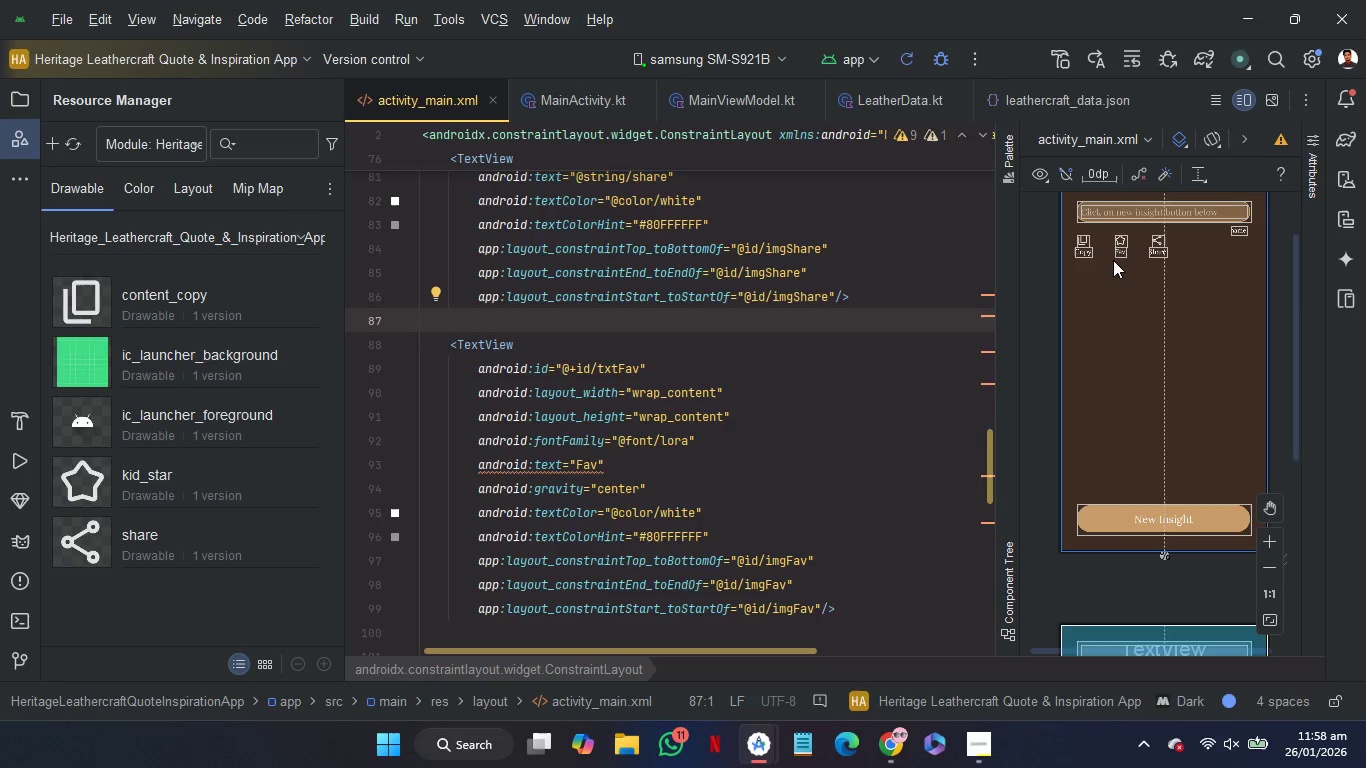 
scroll: coordinate [838, 489], scroll_direction: up, amount: 1.0
 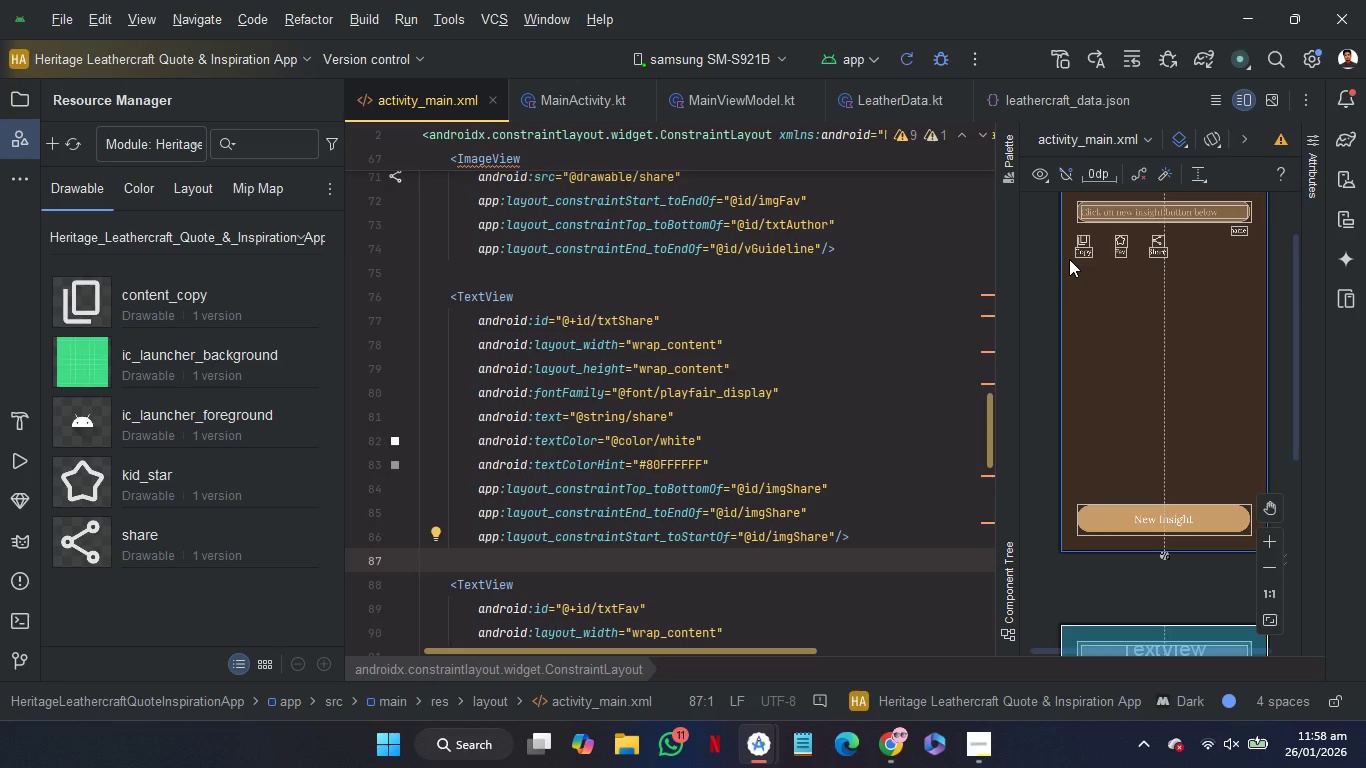 
wait(25.14)
 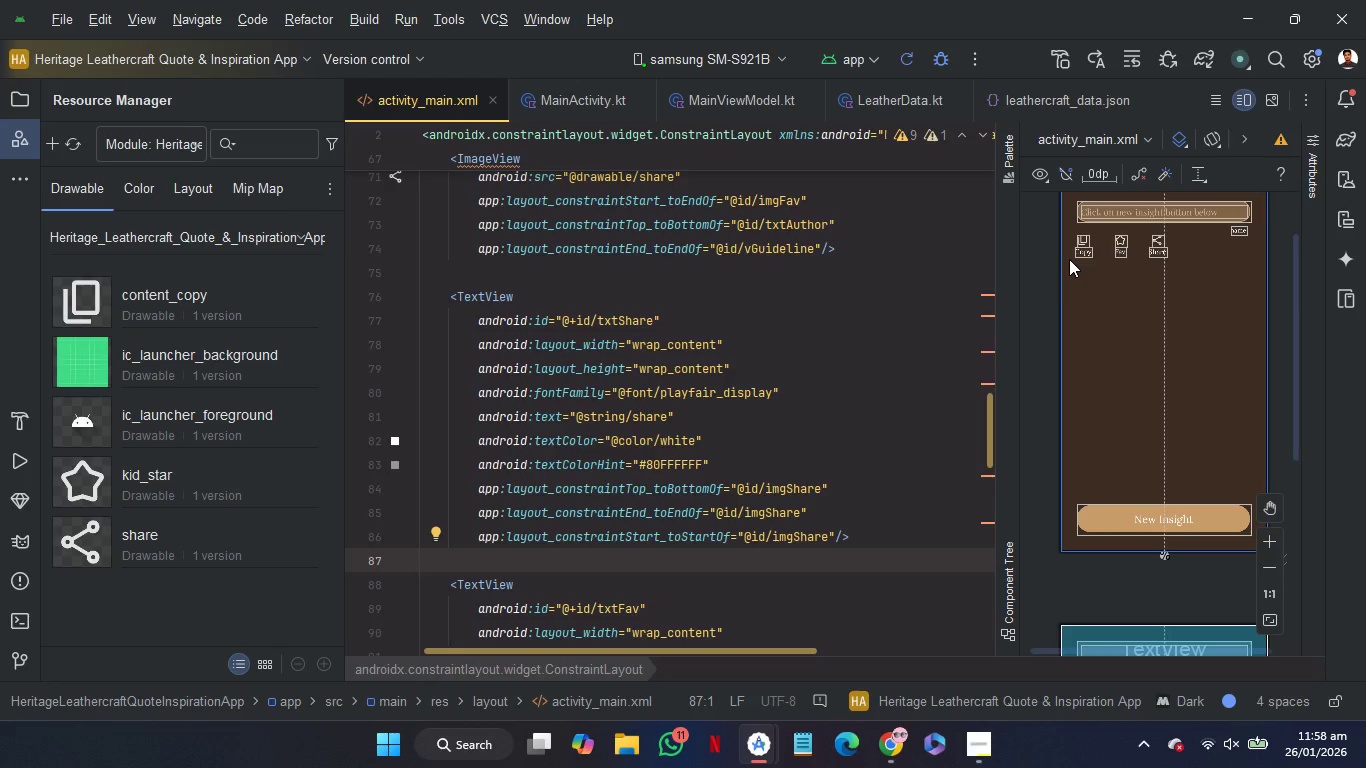 
left_click([605, 108])
 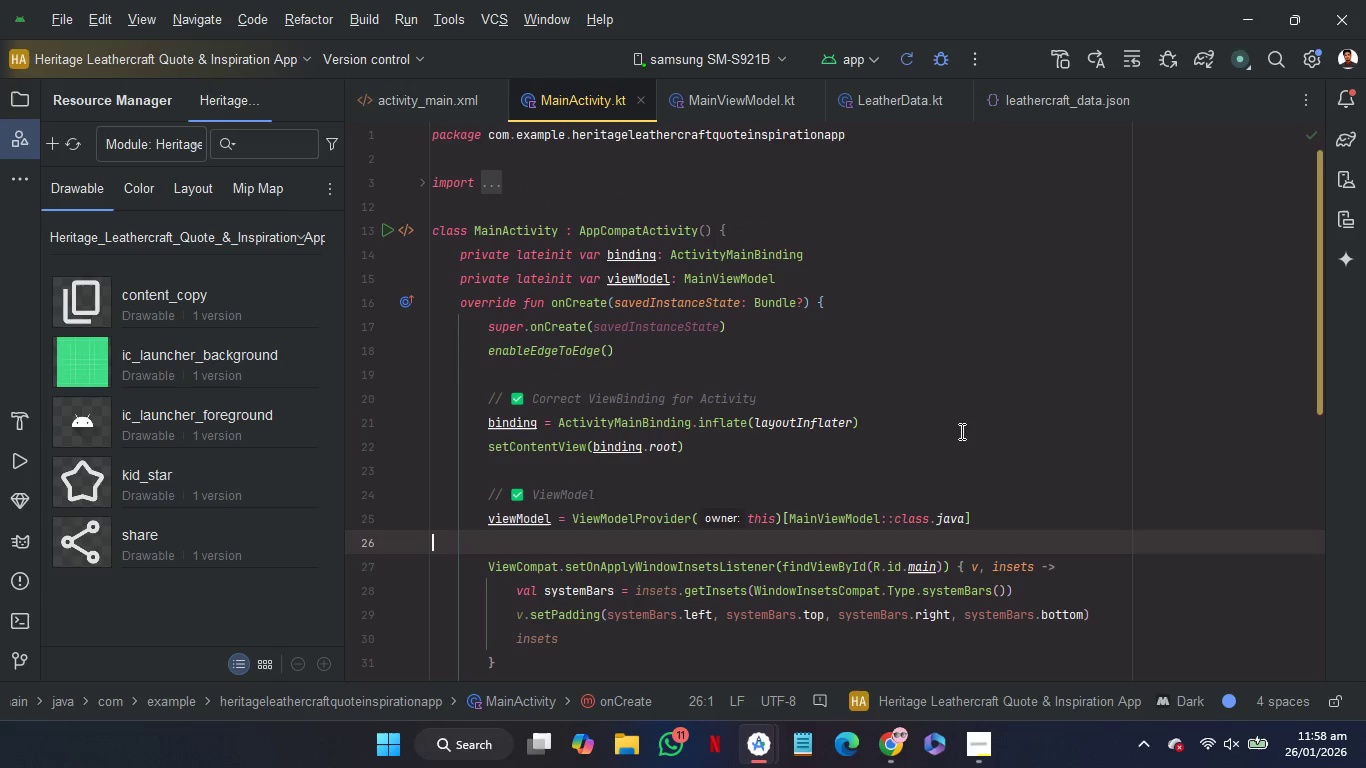 
scroll: coordinate [960, 431], scroll_direction: down, amount: 2.0
 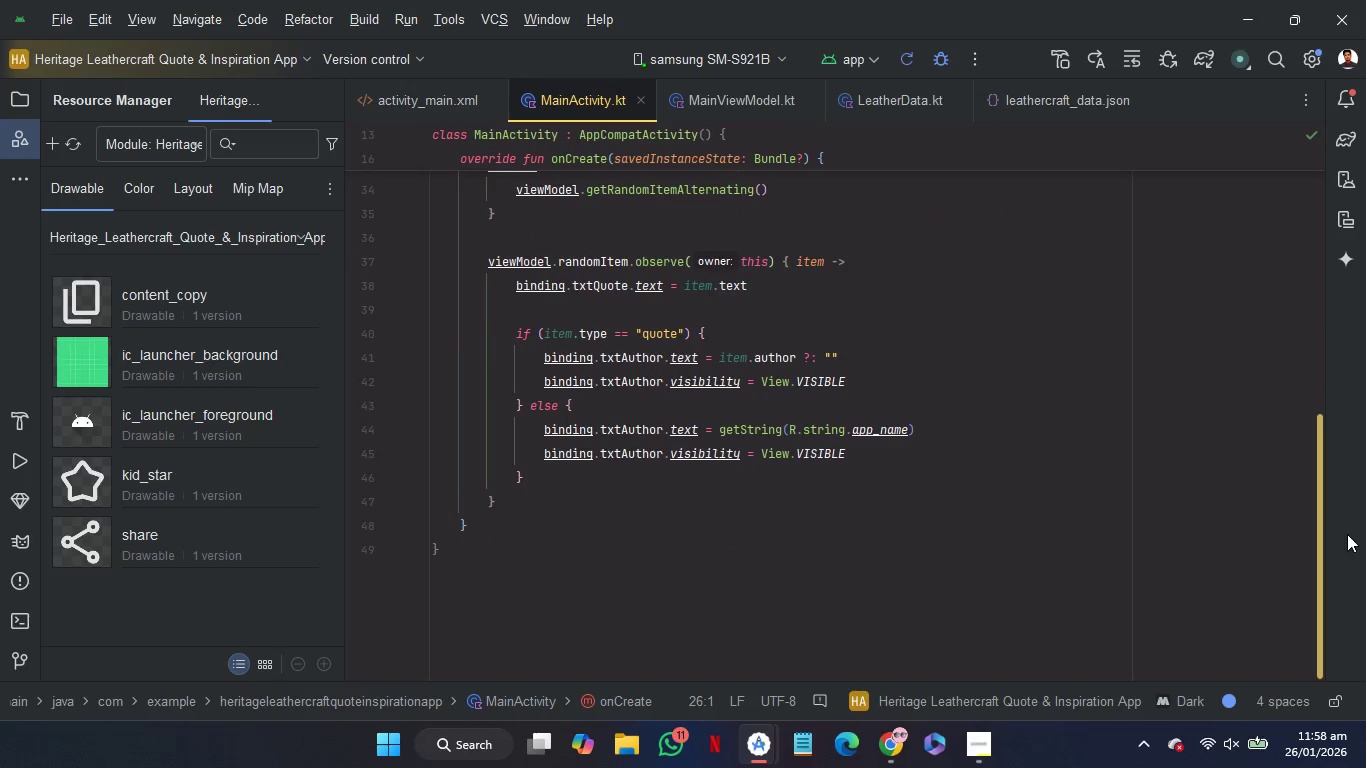 
left_click_drag(start_coordinate=[1317, 517], to_coordinate=[1328, 382])
 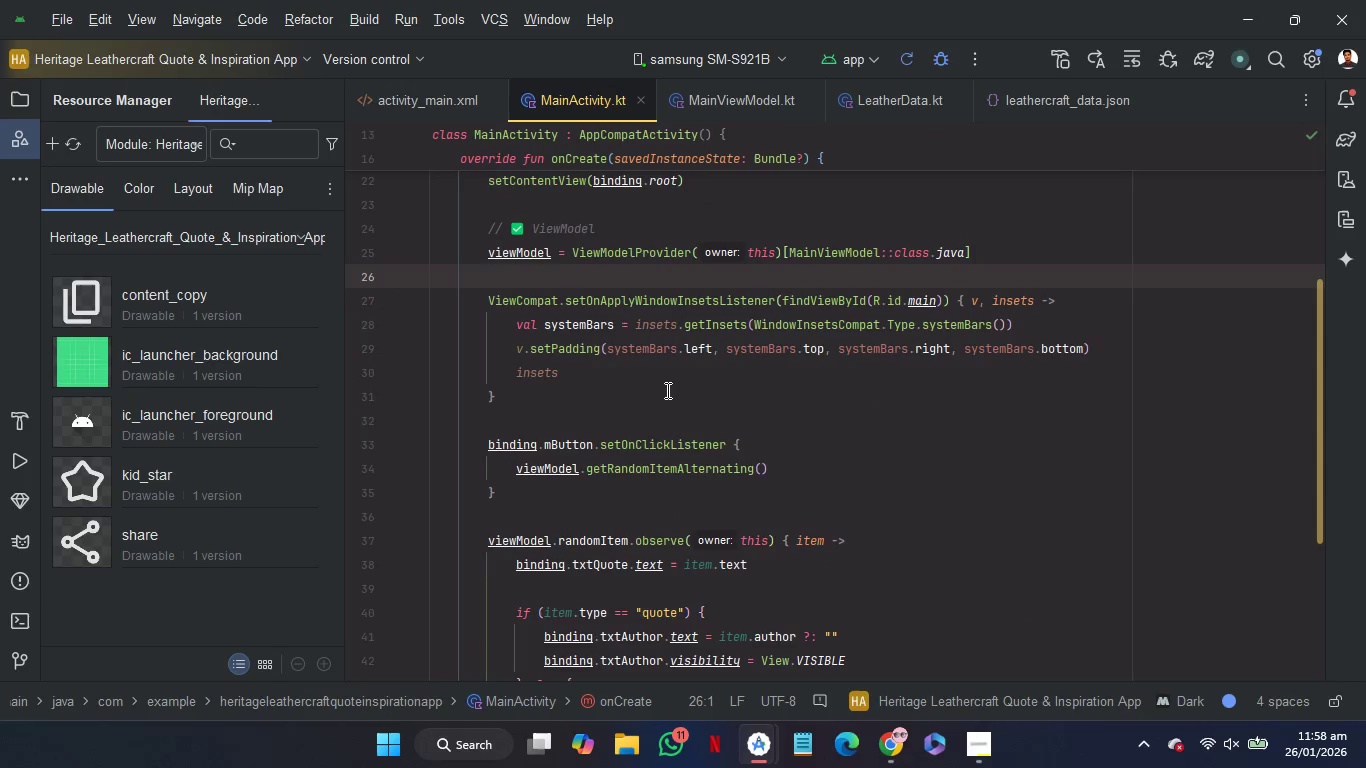 
left_click([663, 390])
 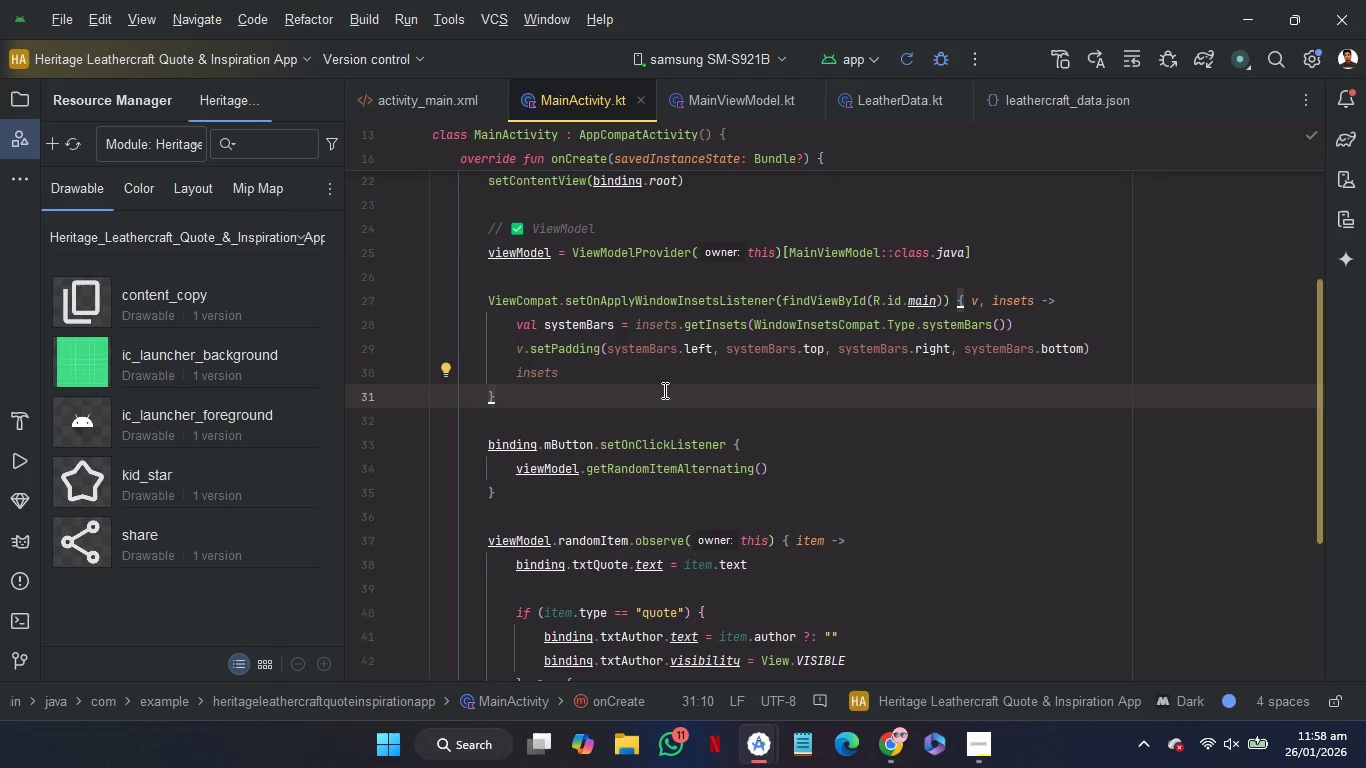 
key(Enter)
 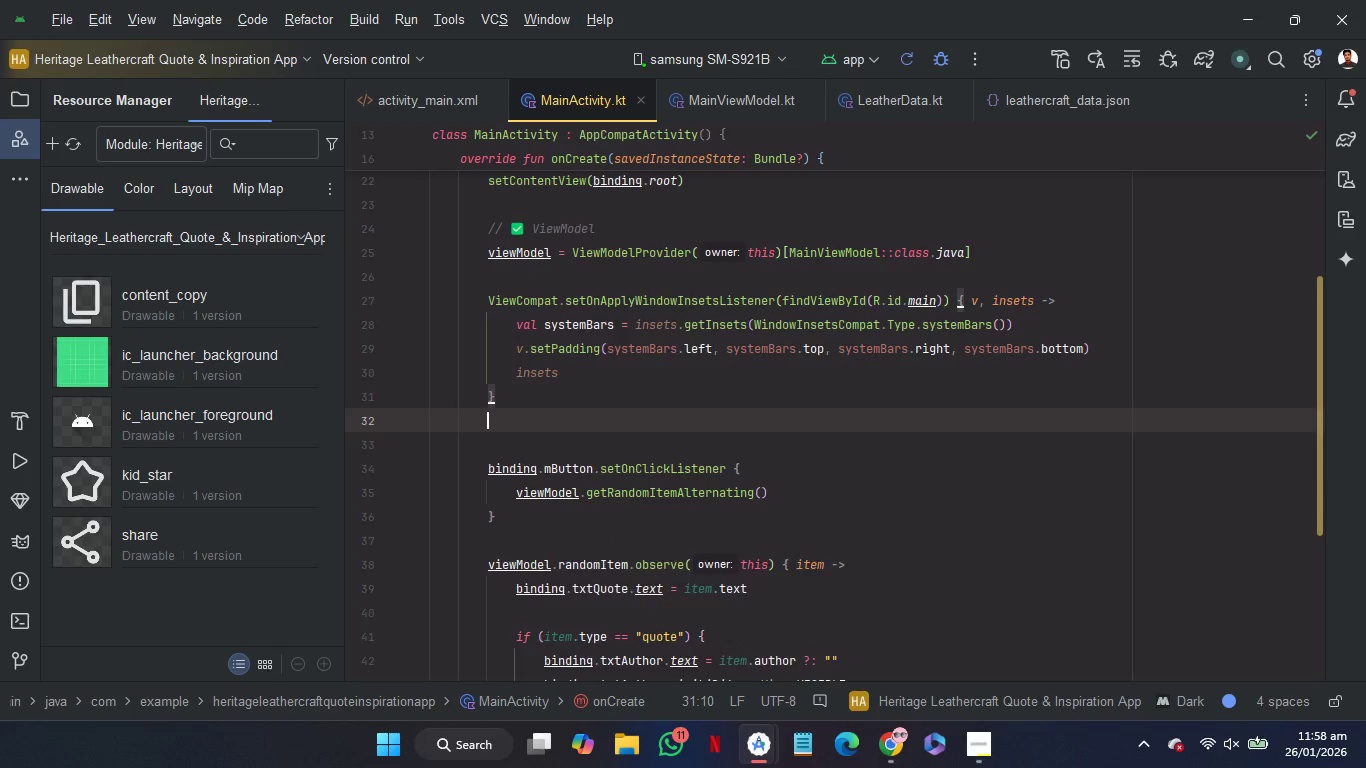 
key(Enter)
 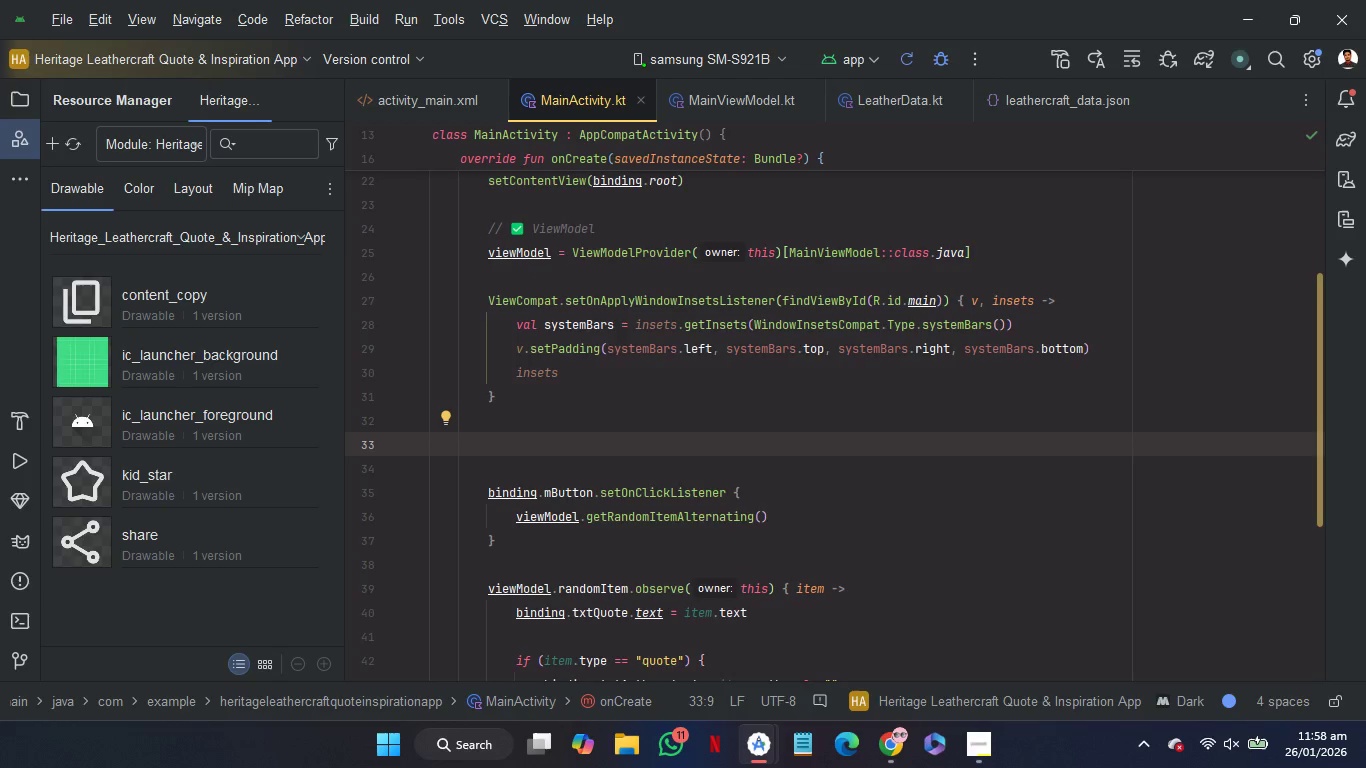 
type(bi)
 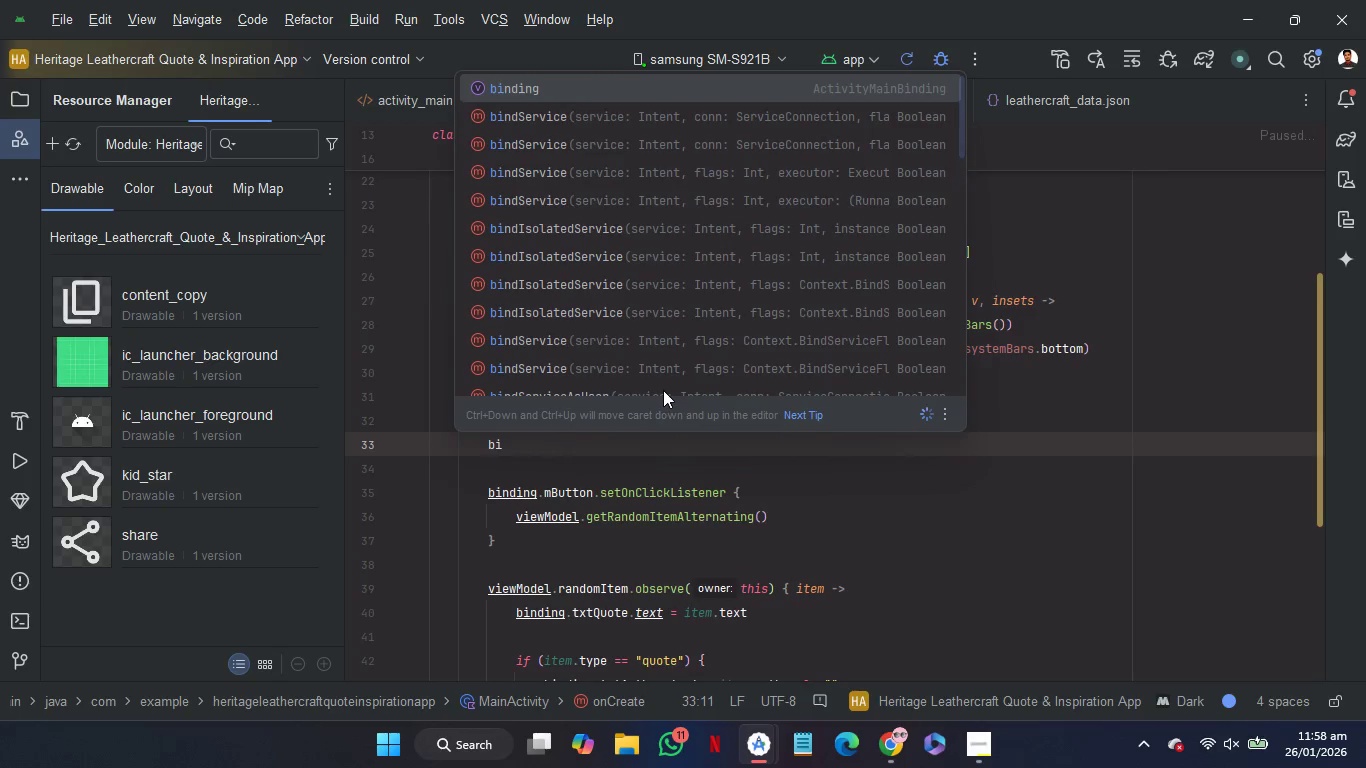 
key(Enter)
 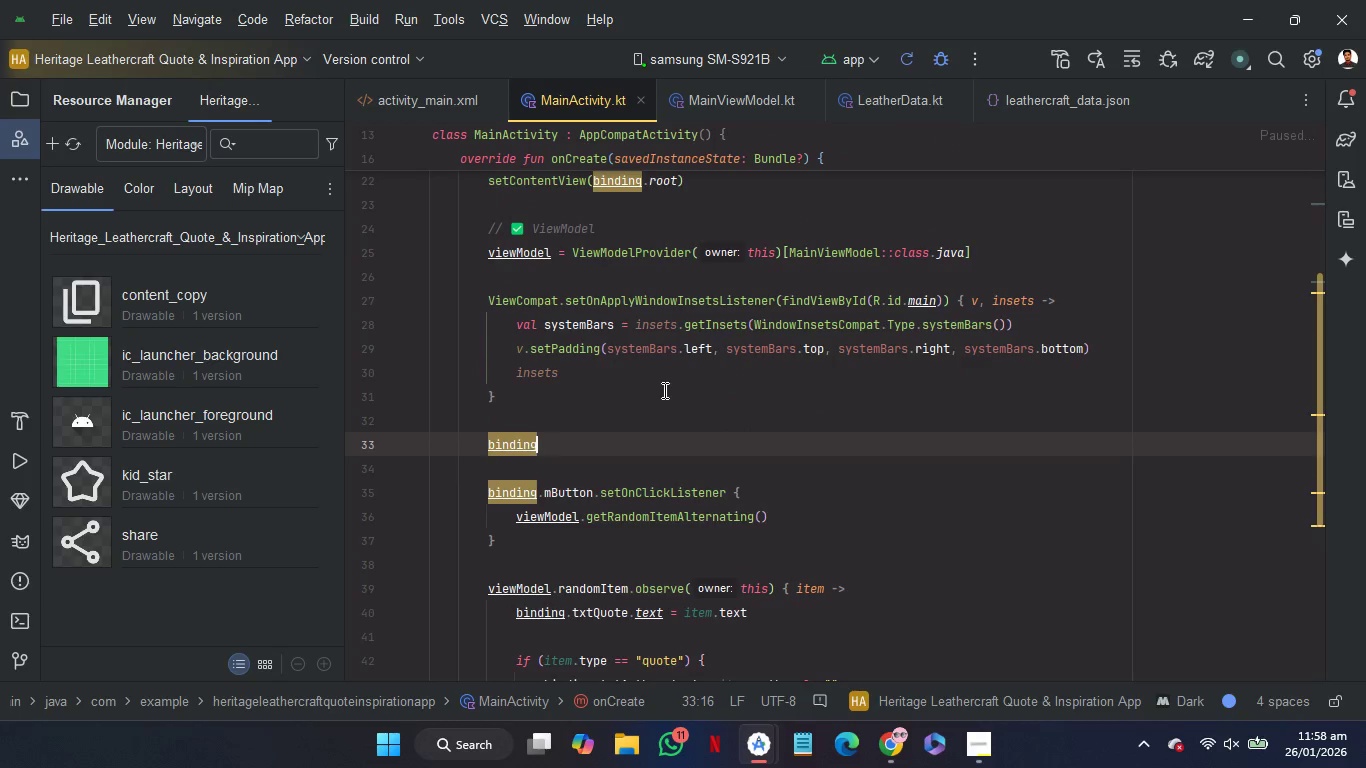 
key(Period)
 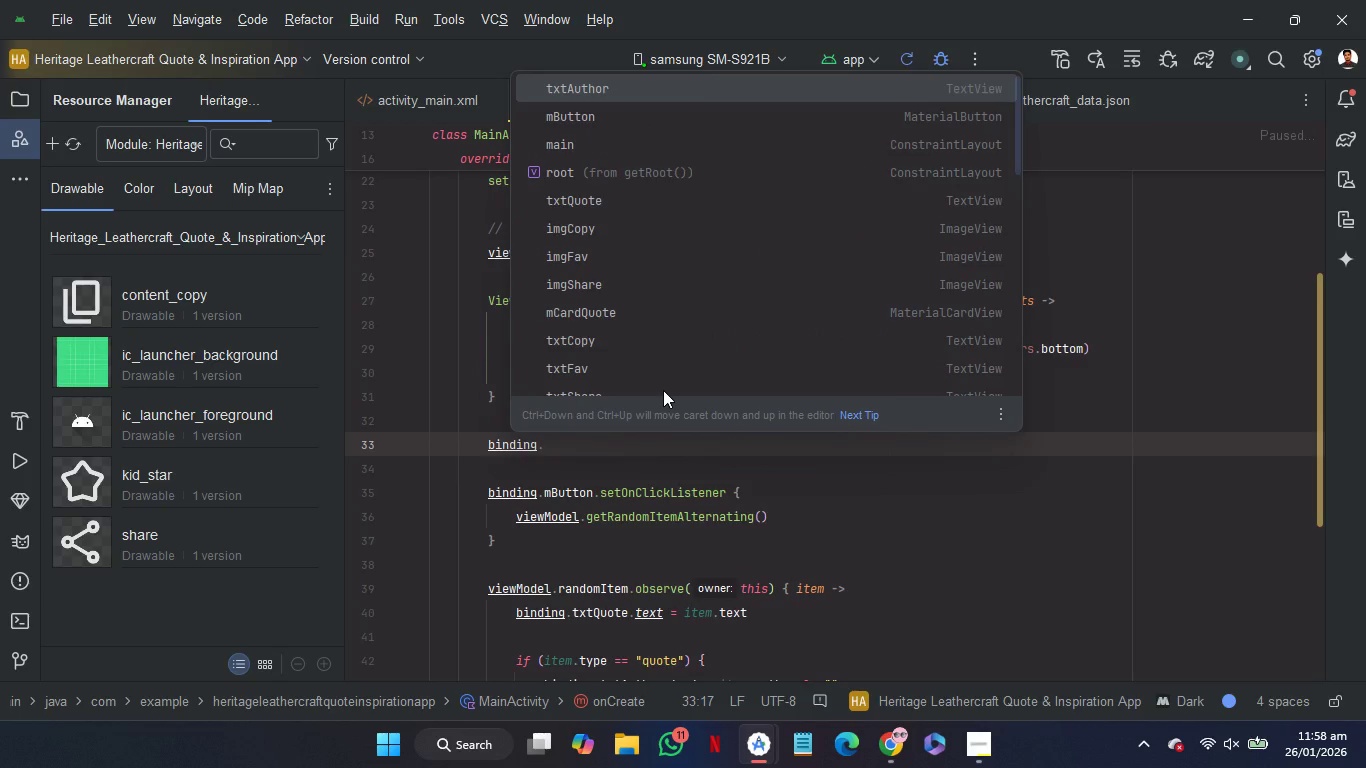 
key(ArrowDown)
 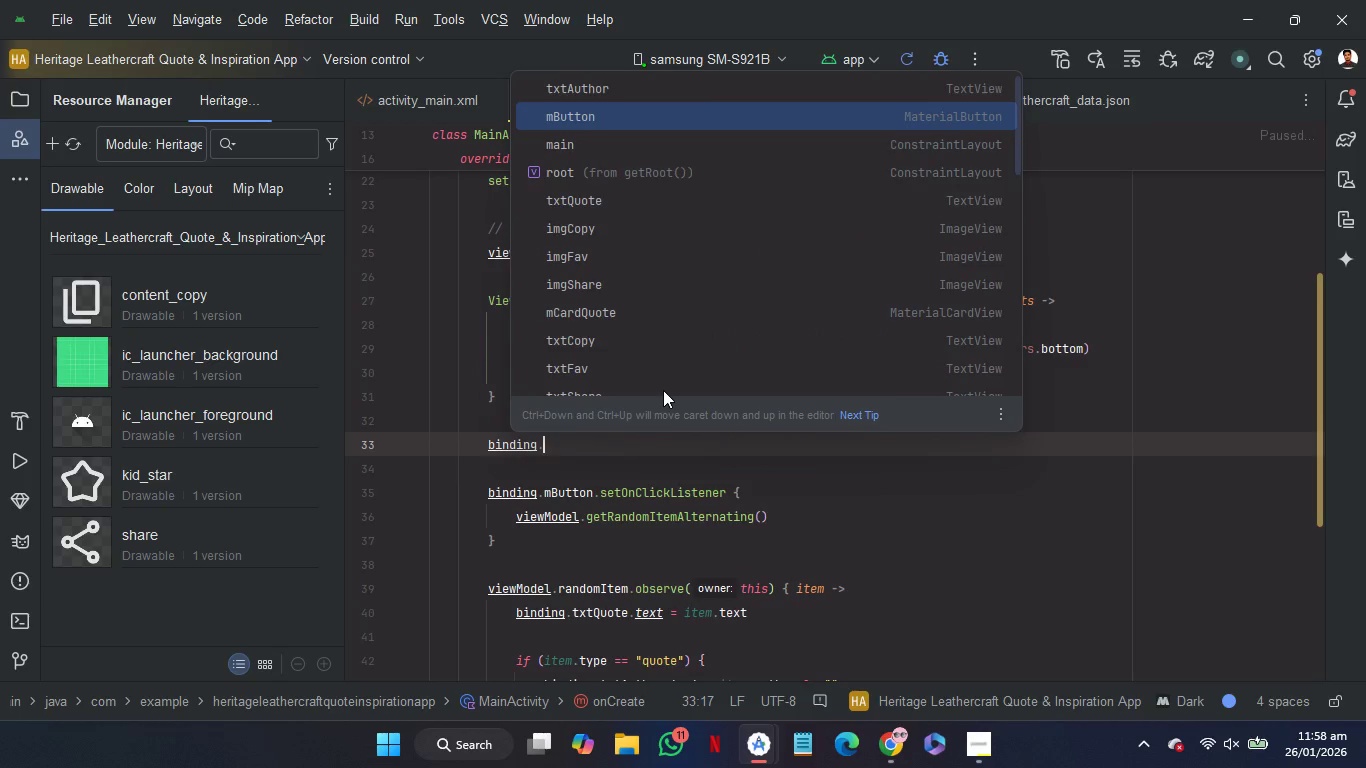 
key(I)
 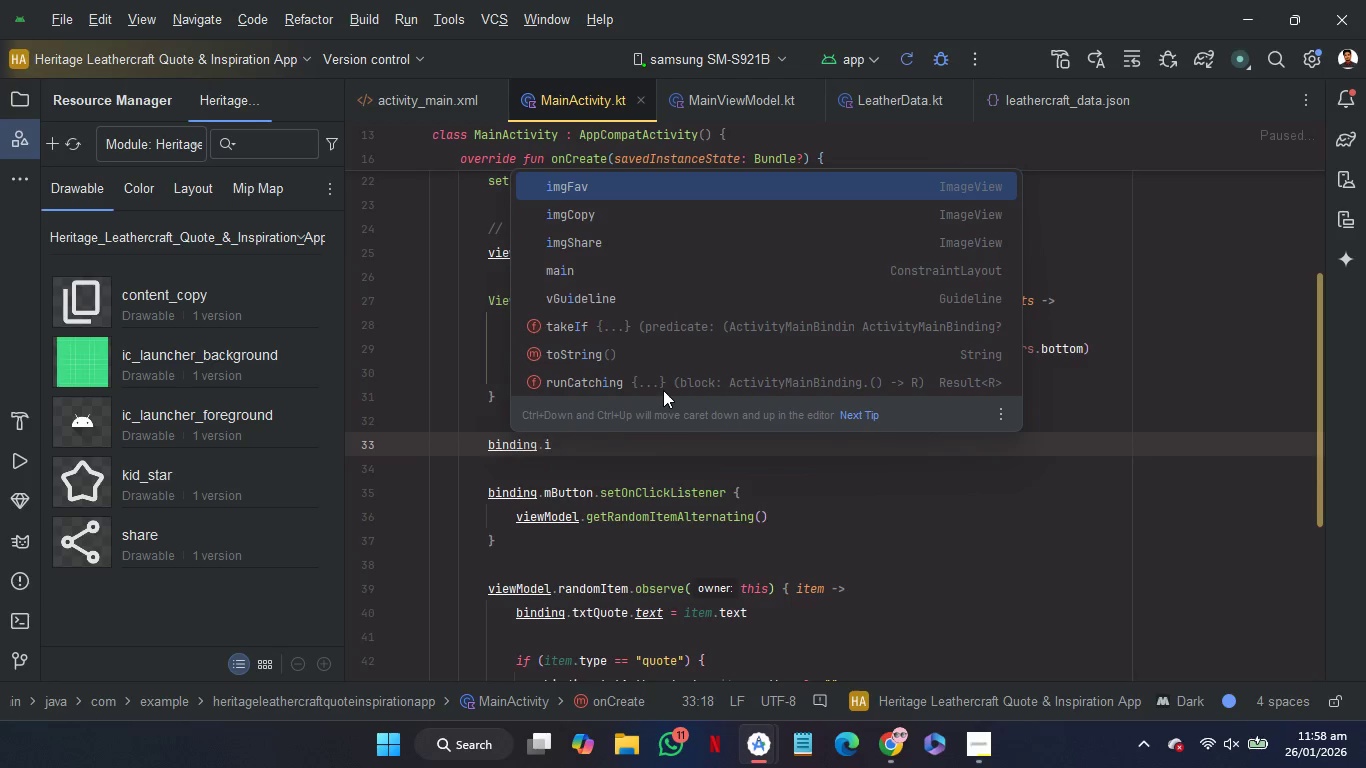 
key(Enter)
 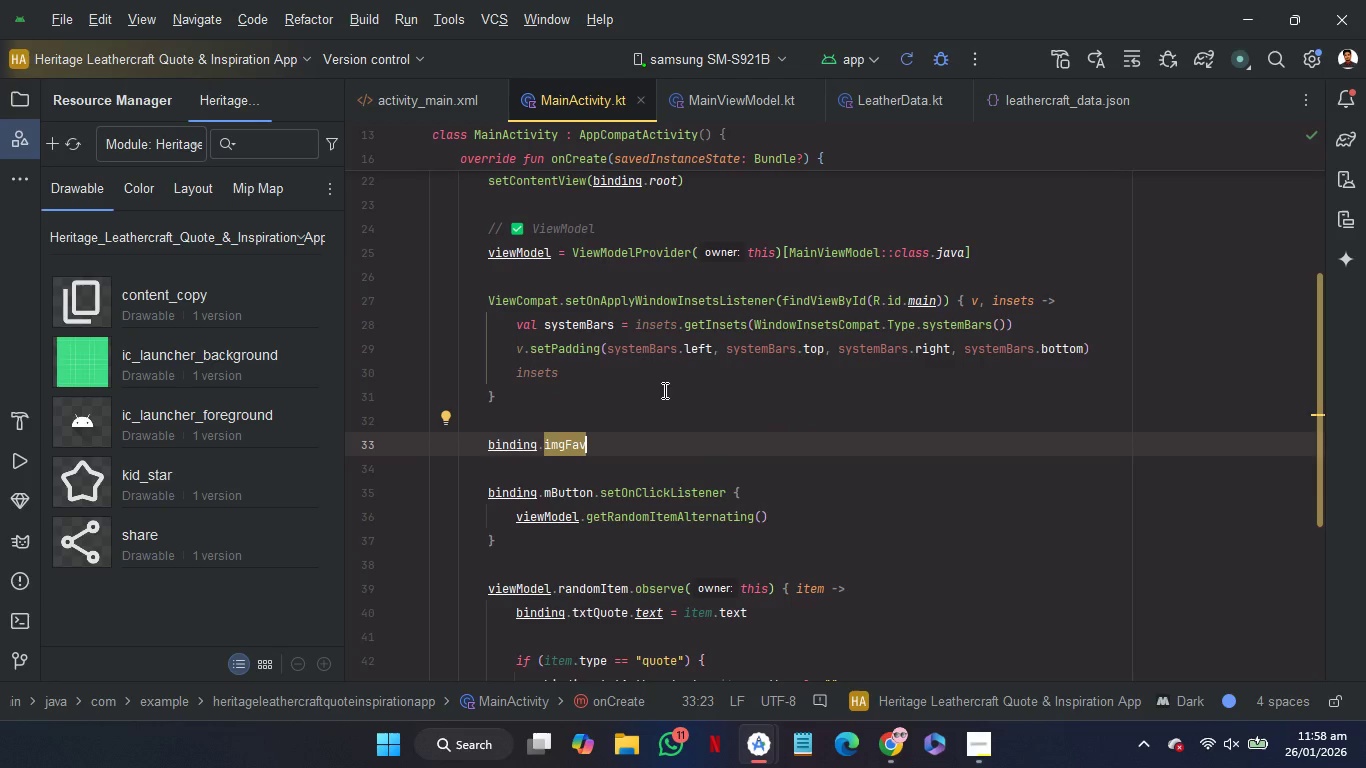 
type(.se)
 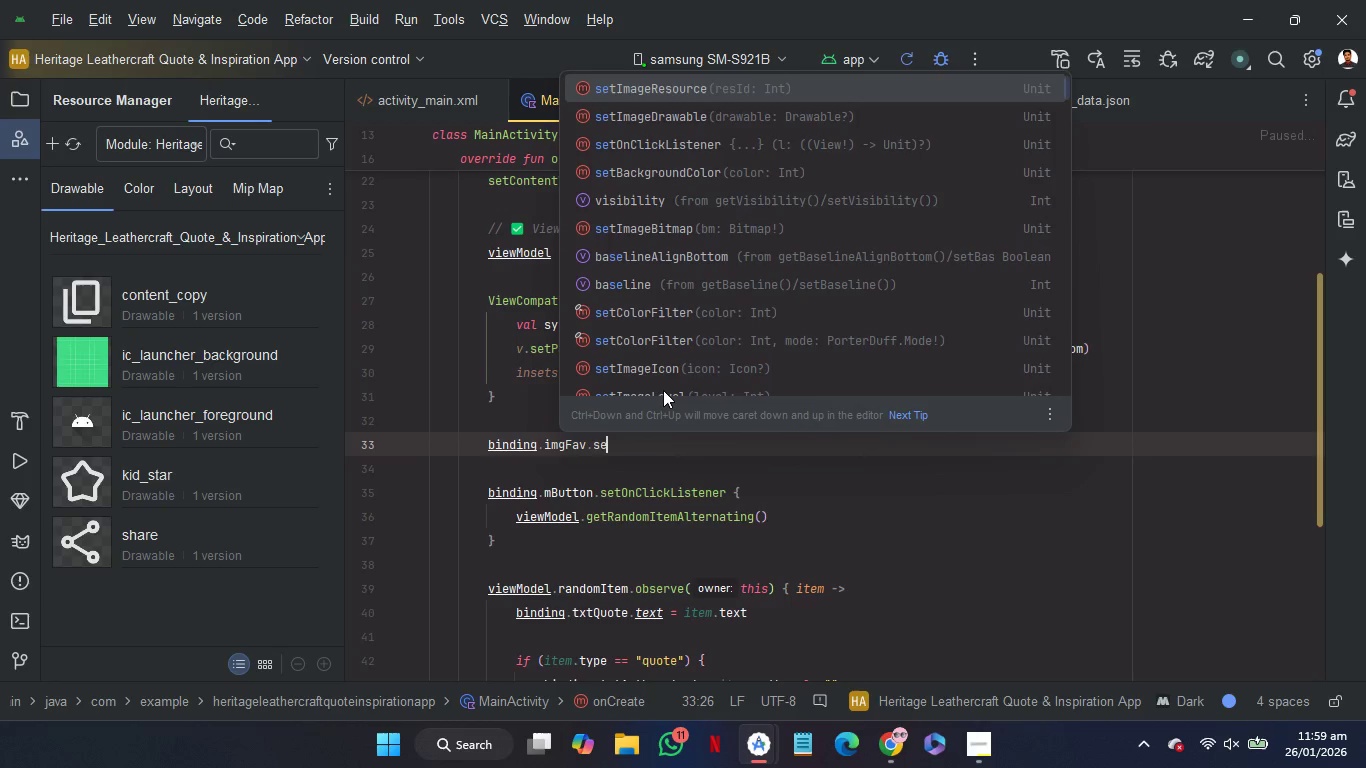 
key(ArrowDown)
 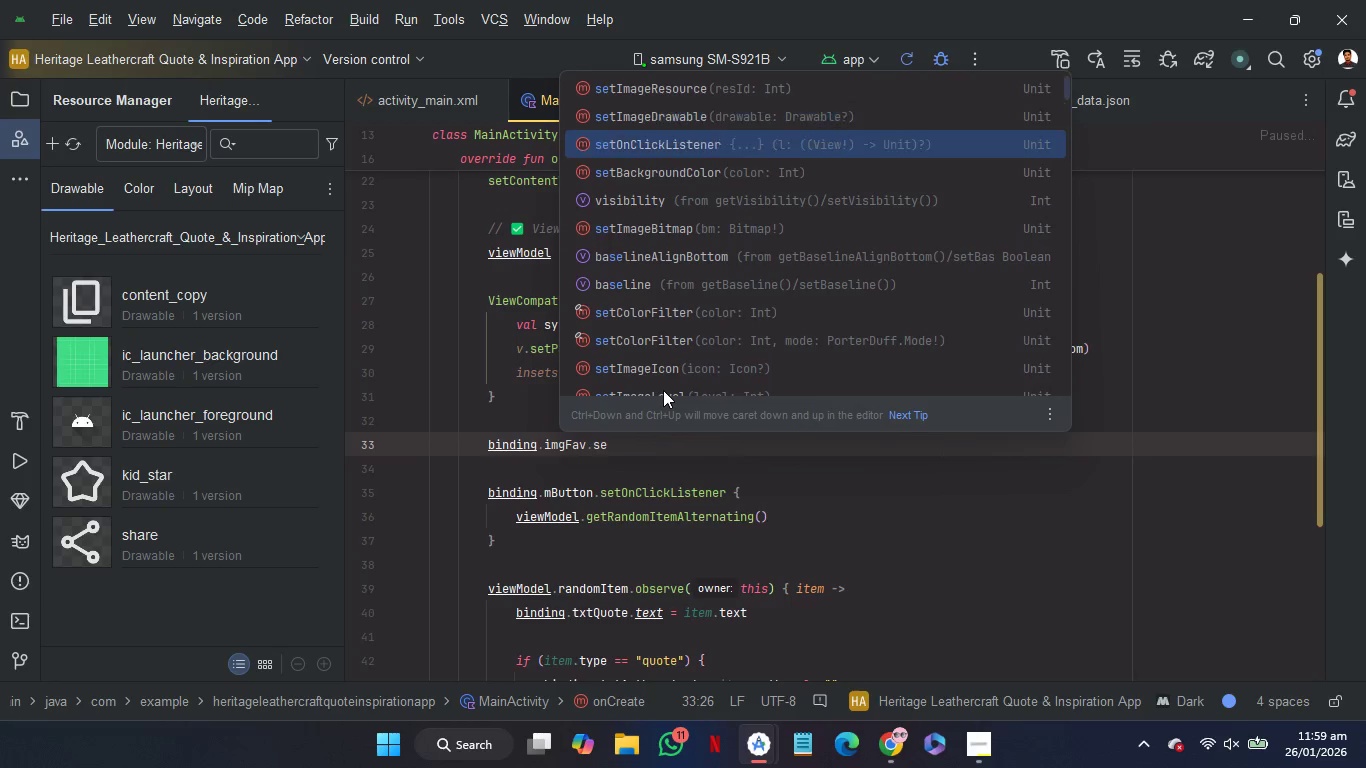 
key(ArrowDown)
 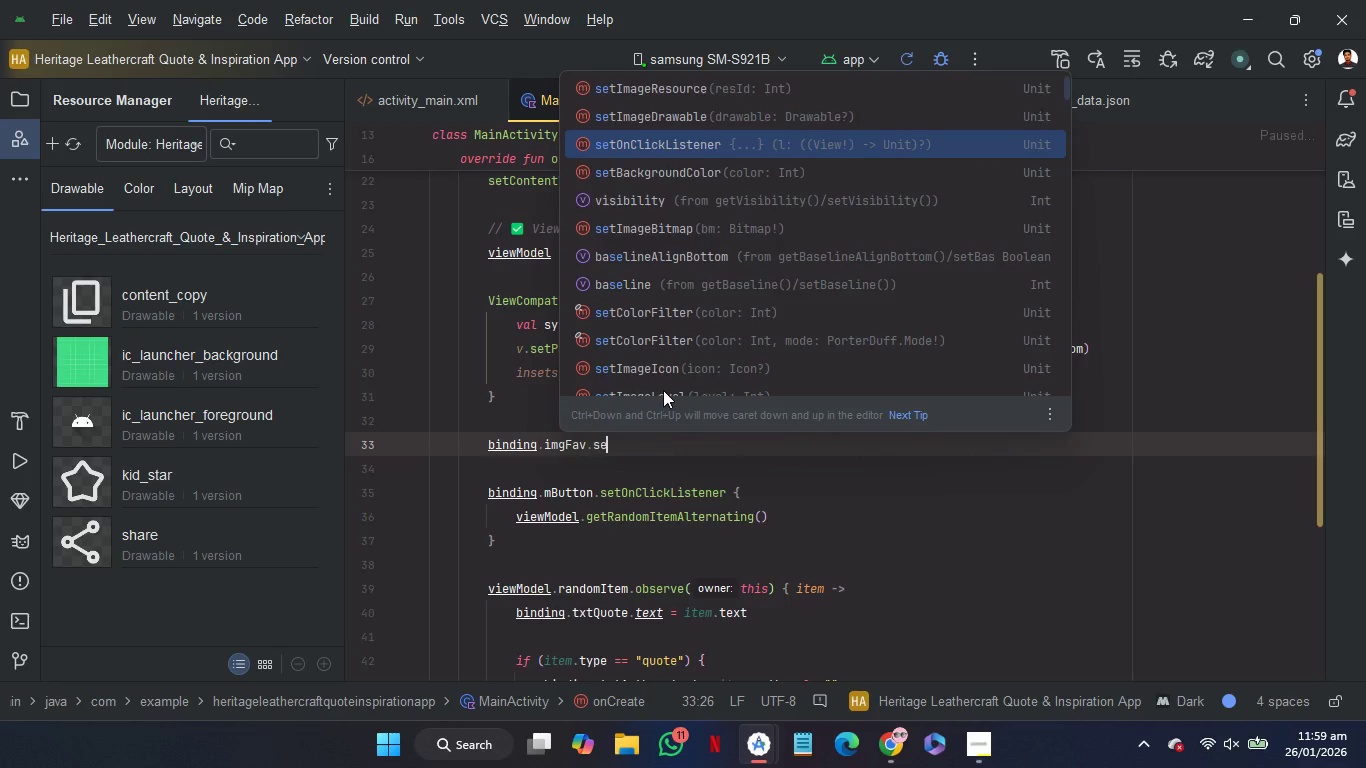 
key(Enter)
 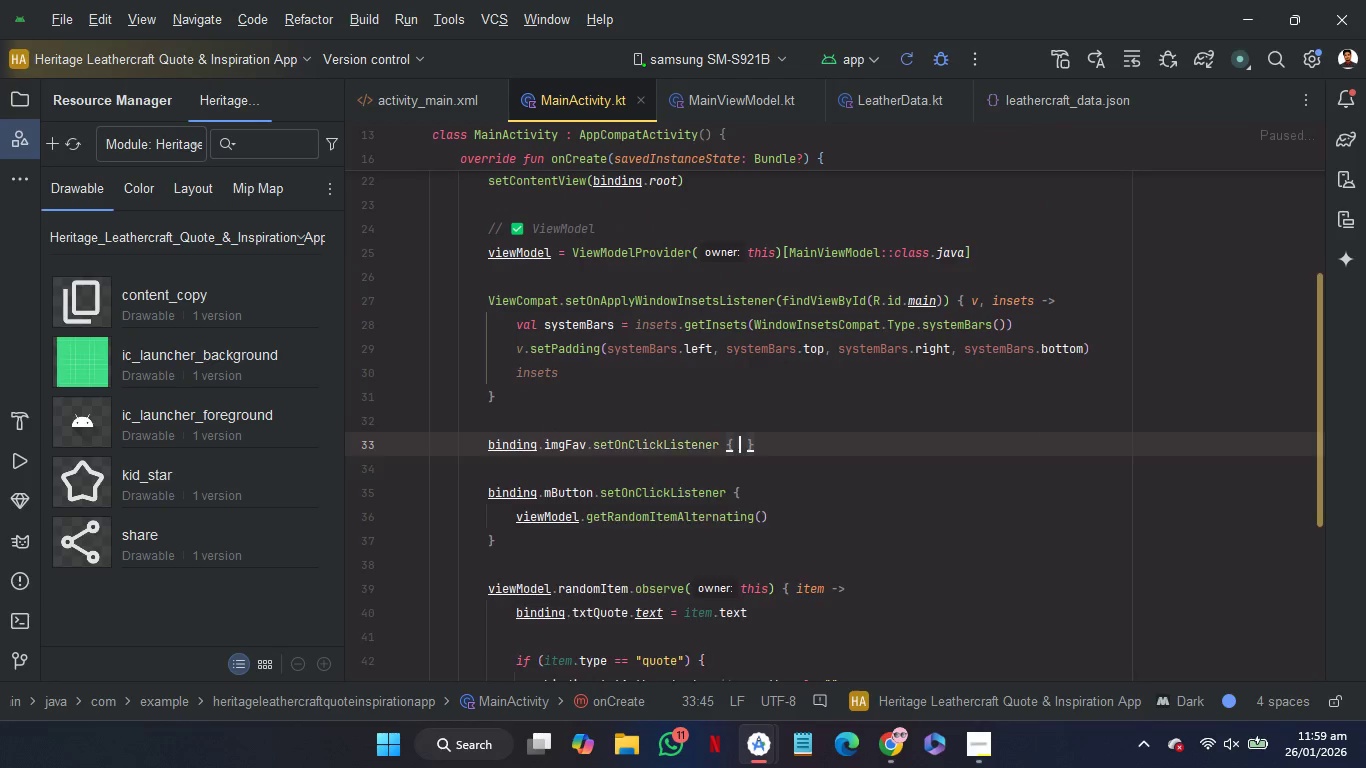 
key(Enter)
 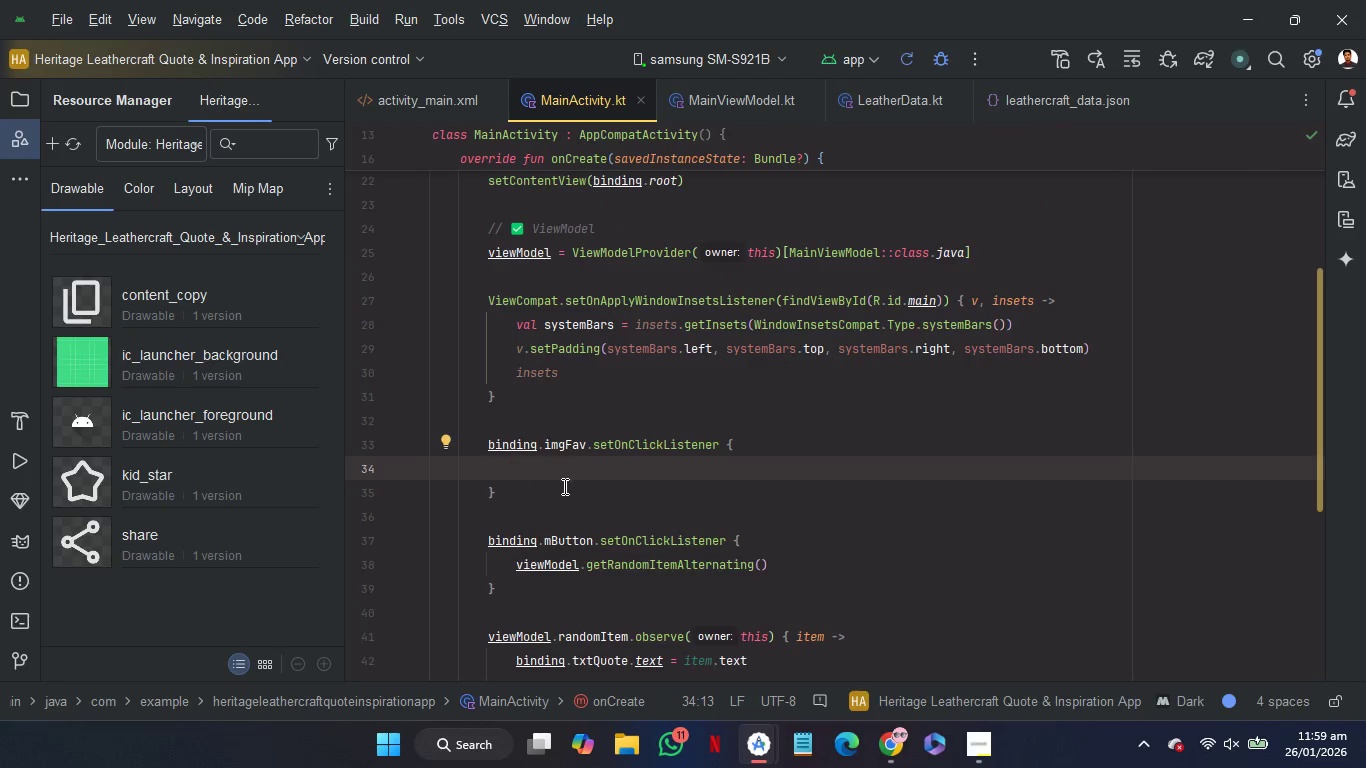 
left_click_drag(start_coordinate=[561, 485], to_coordinate=[549, 390])
 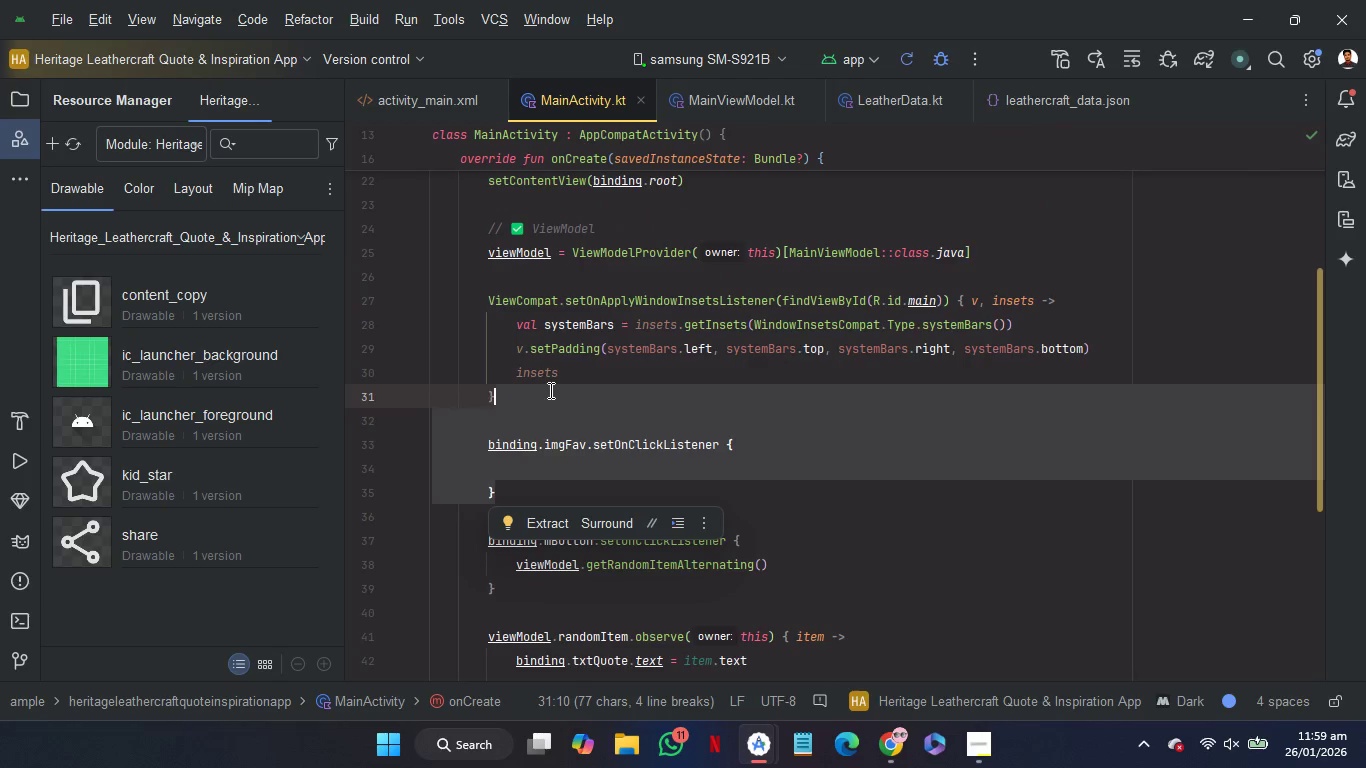 
key(Control+C)
 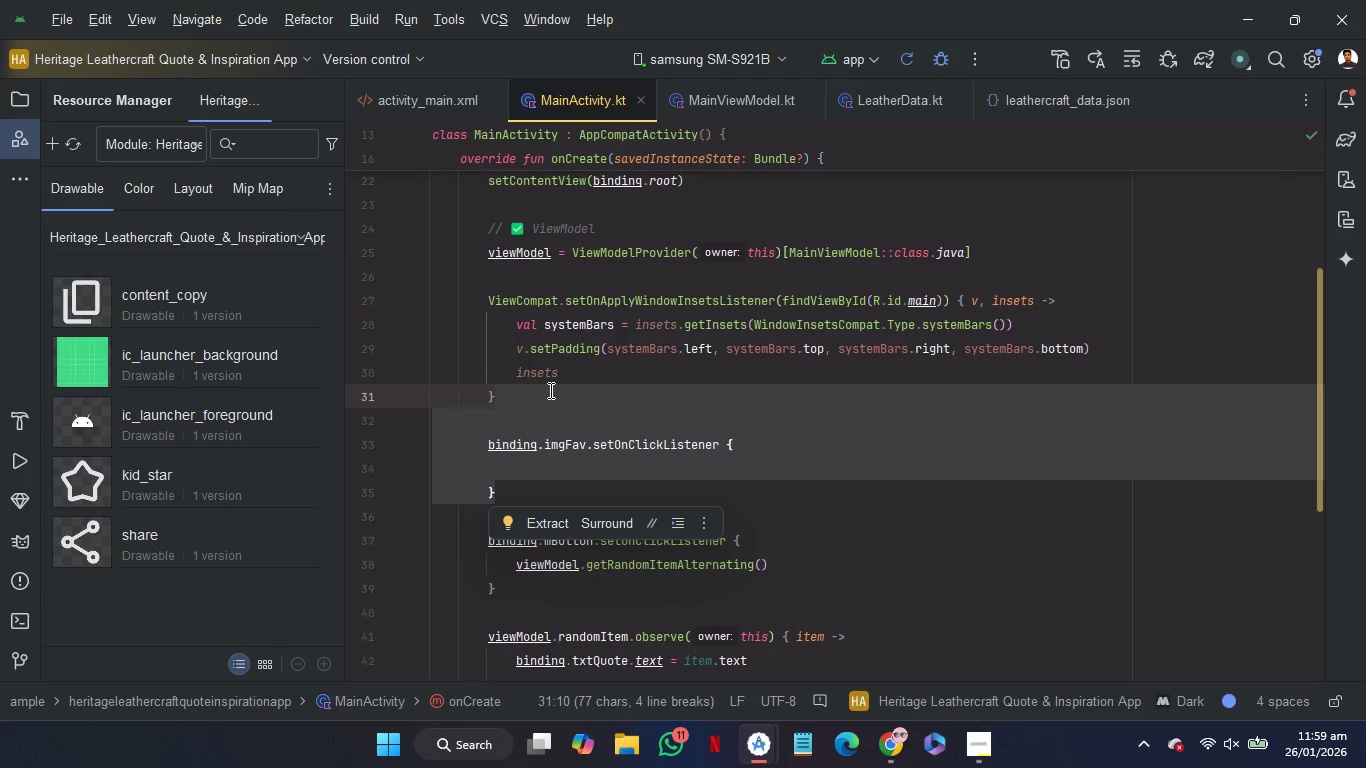 
key(Control+C)
 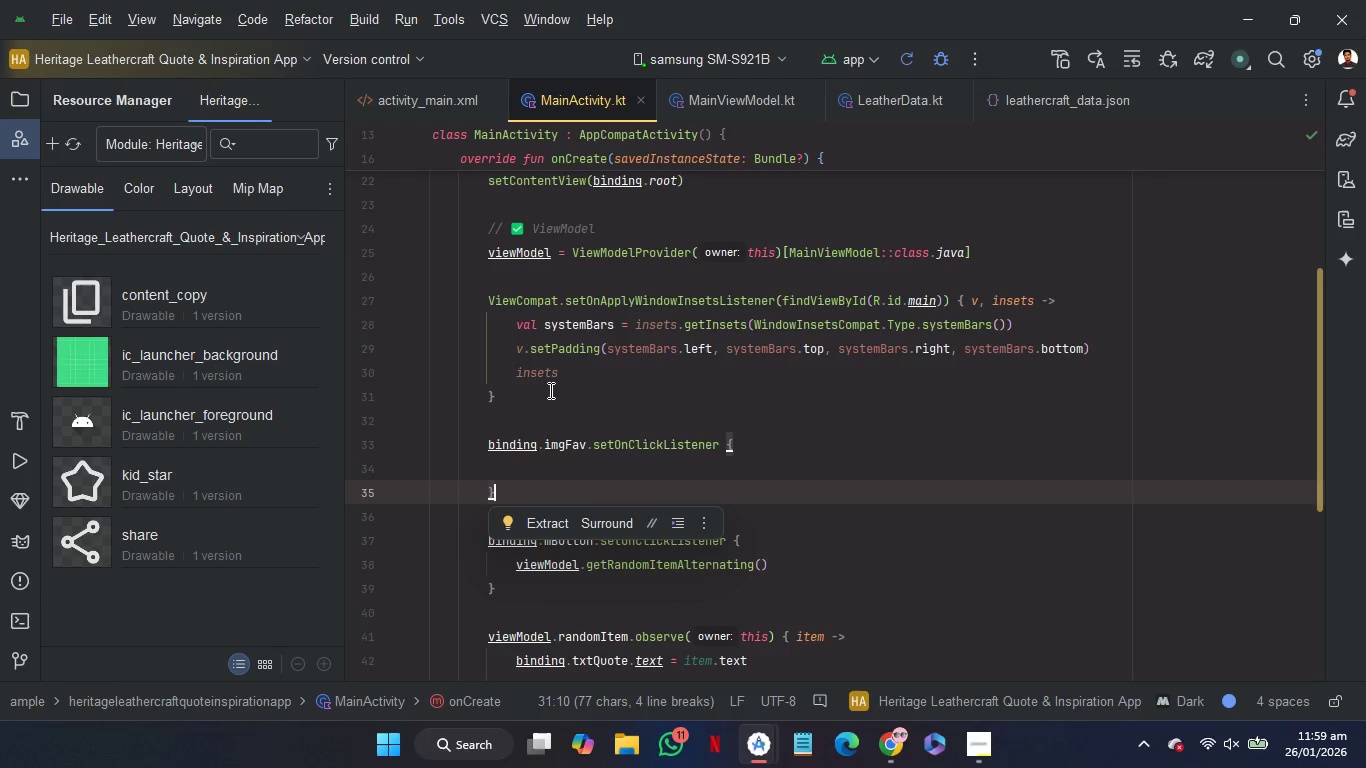 
key(ArrowRight)
 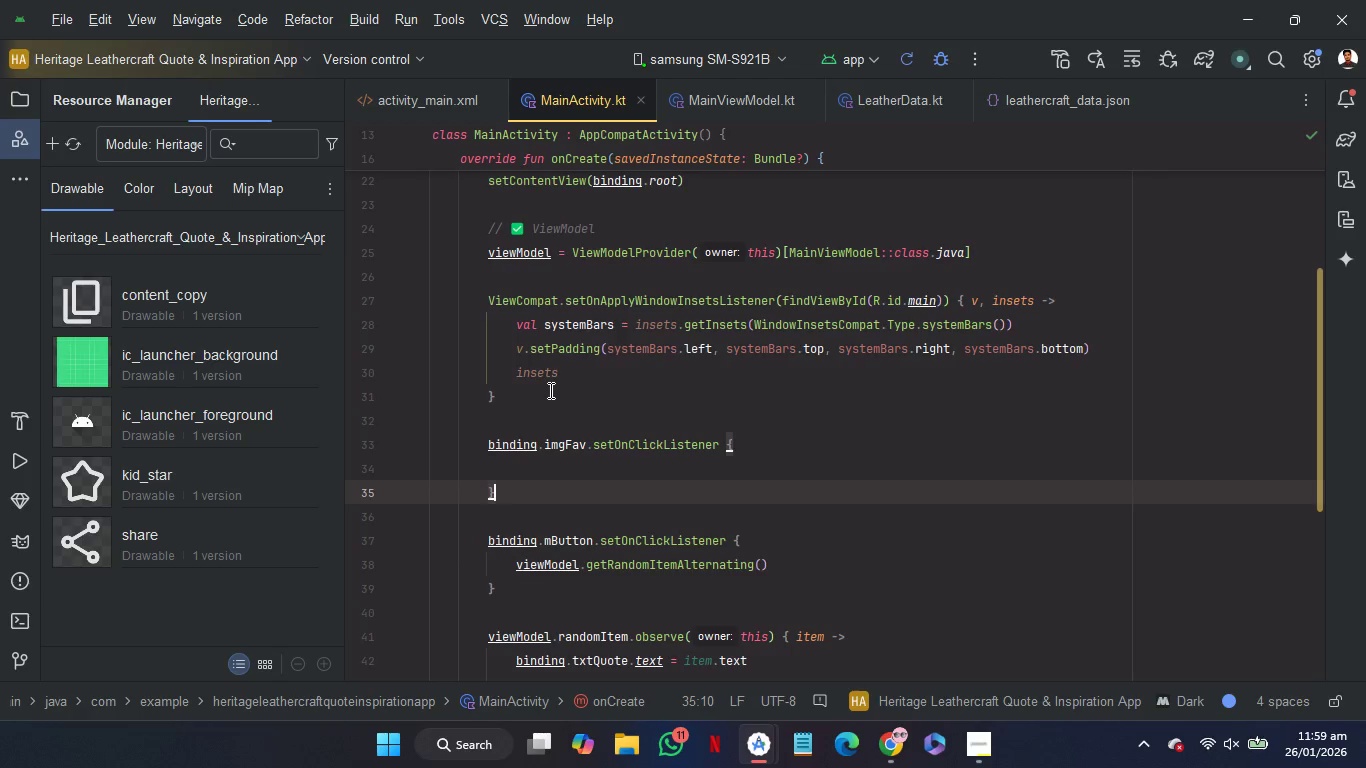 
key(Control+V)
 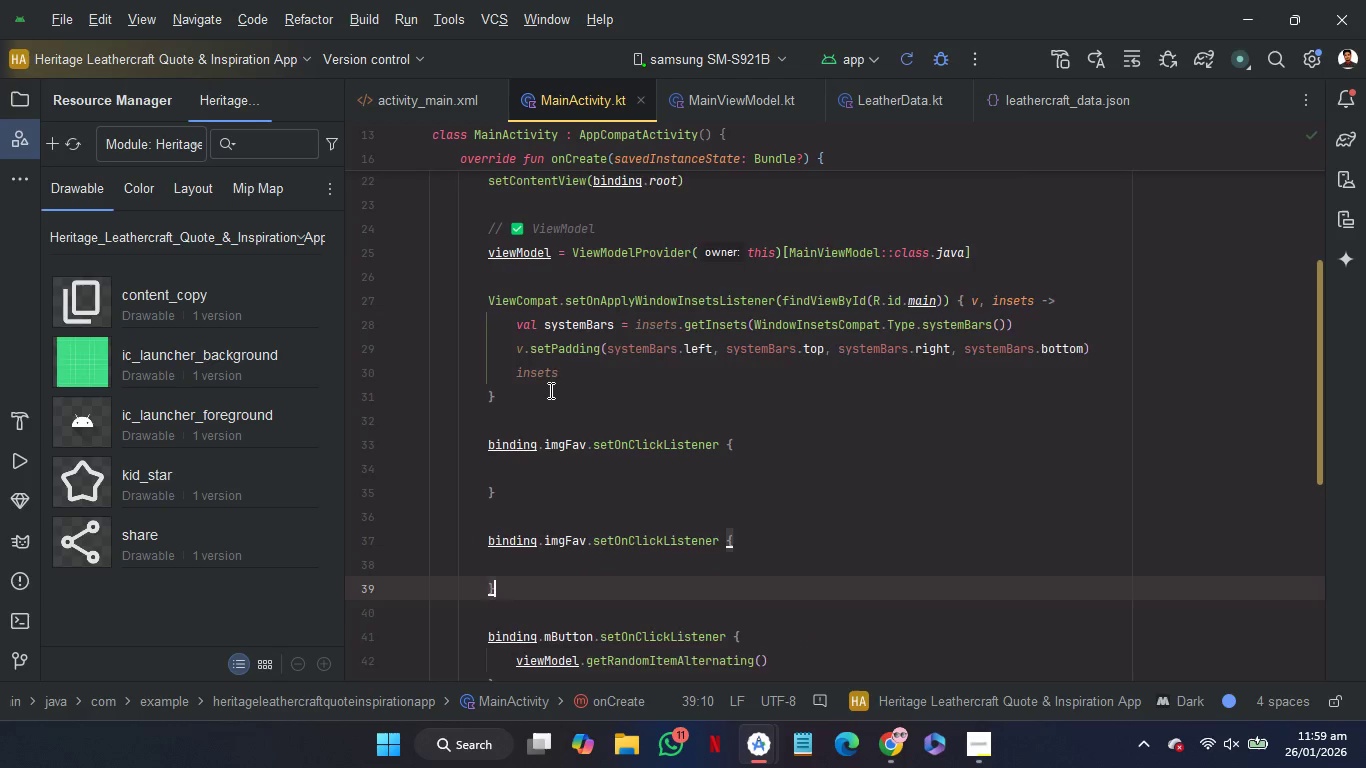 
key(Control+V)
 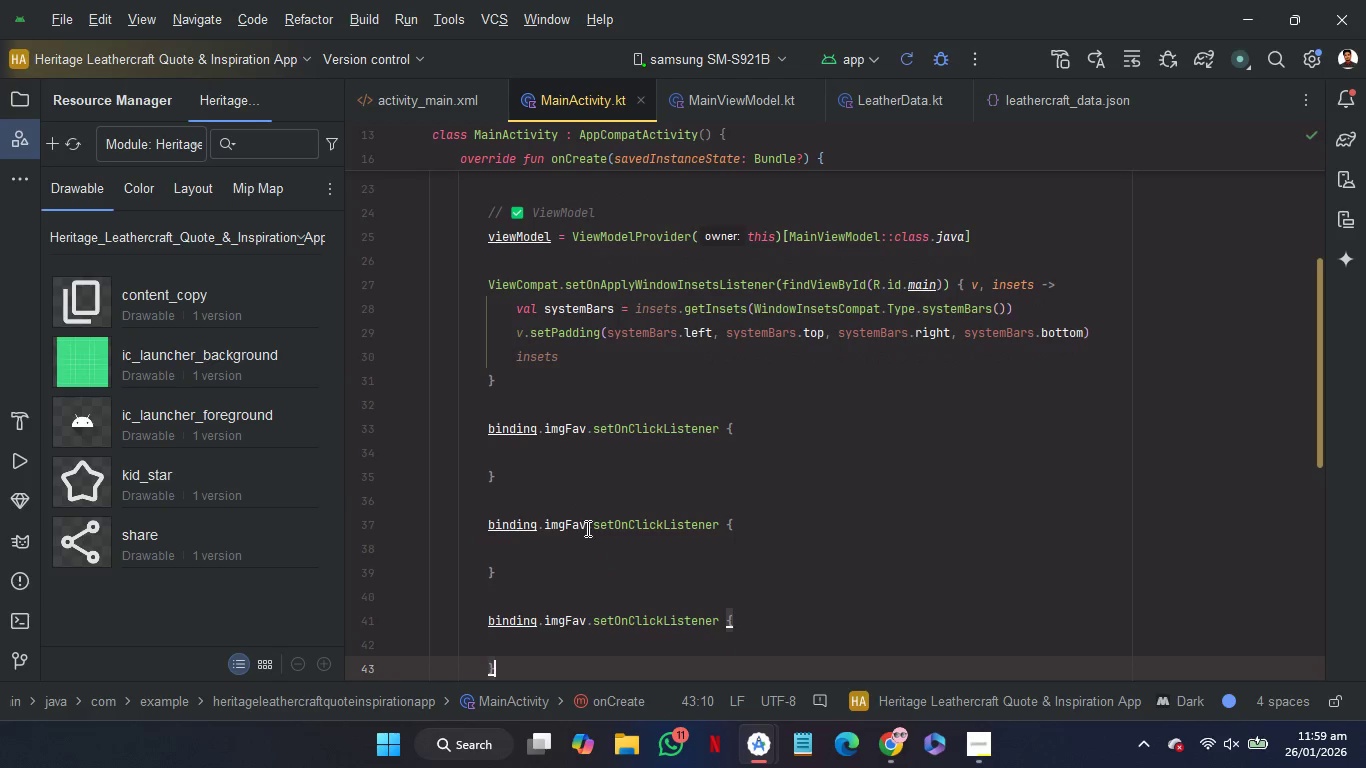 
left_click([586, 527])
 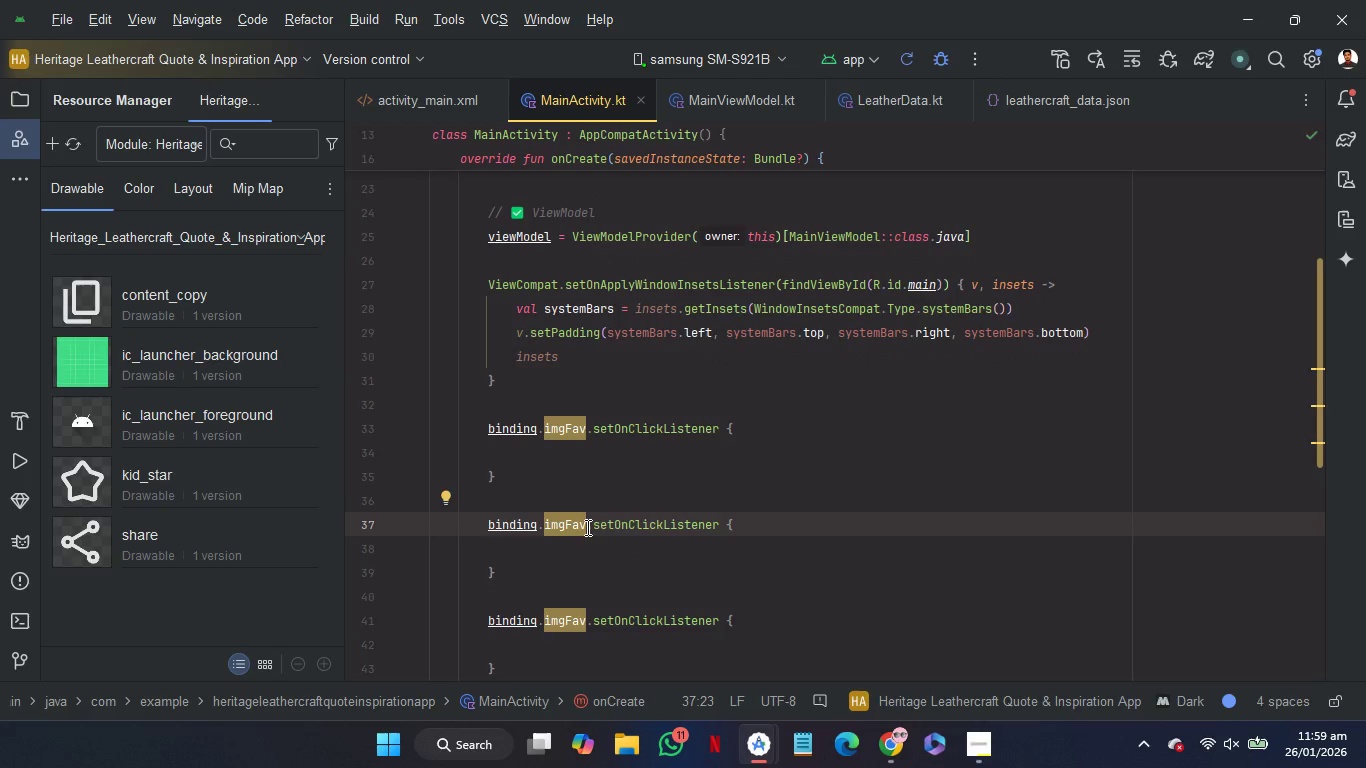 
key(Backspace)
key(Backspace)
key(Backspace)
type(Sh)
 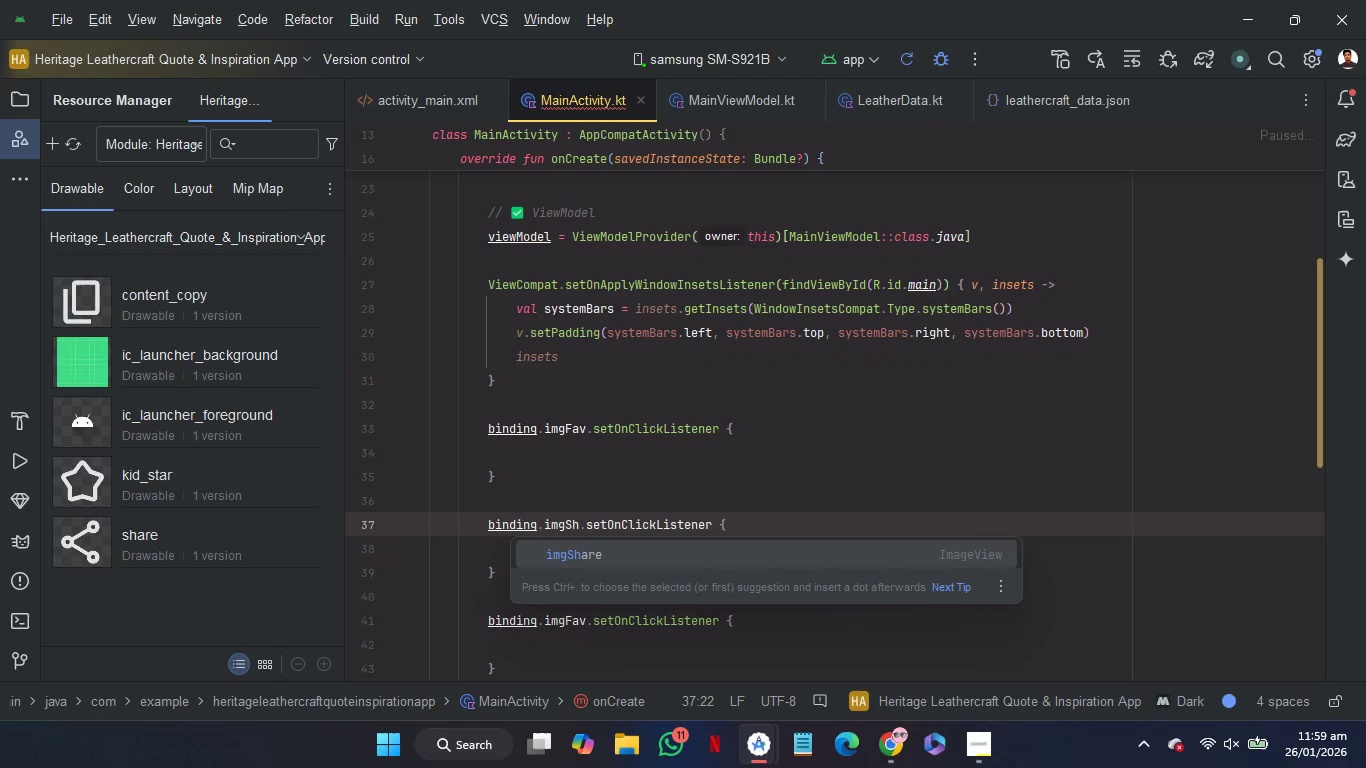 
key(Enter)
 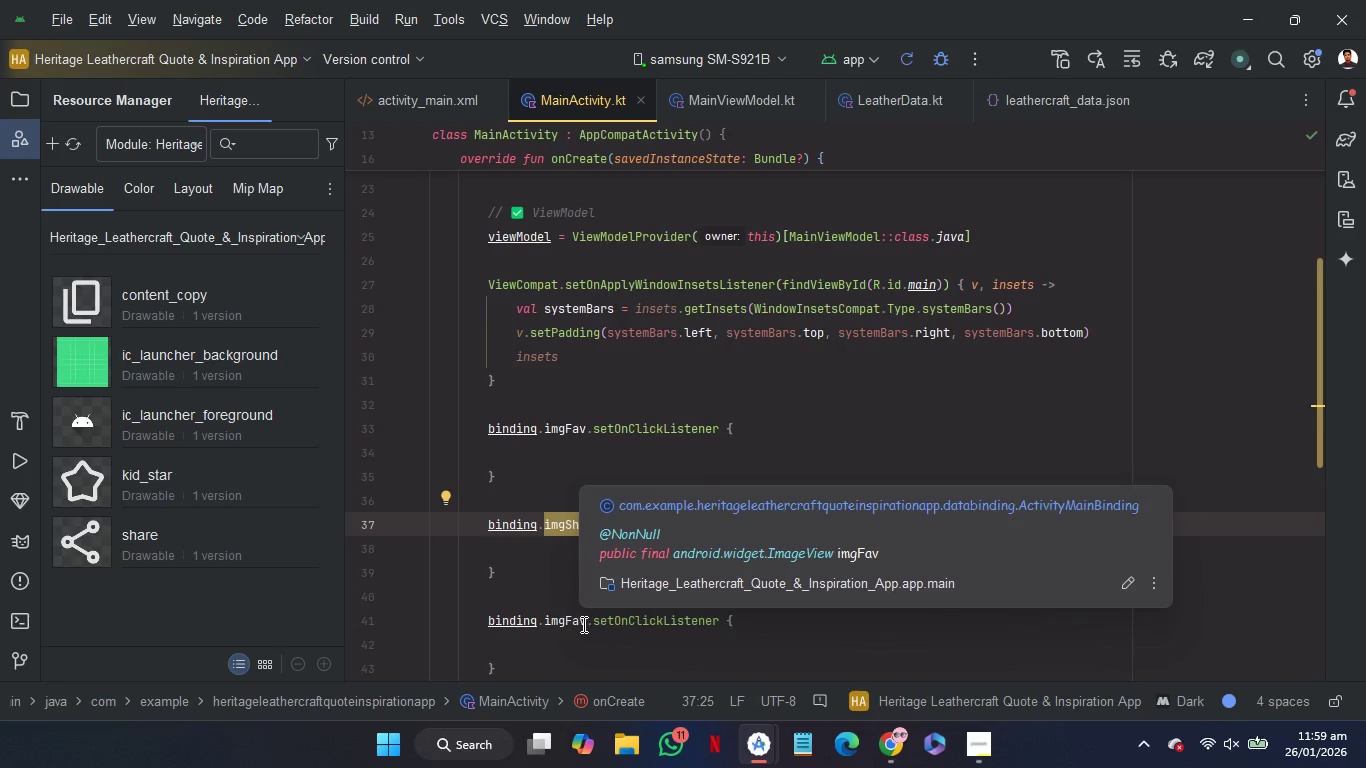 
left_click([584, 626])
 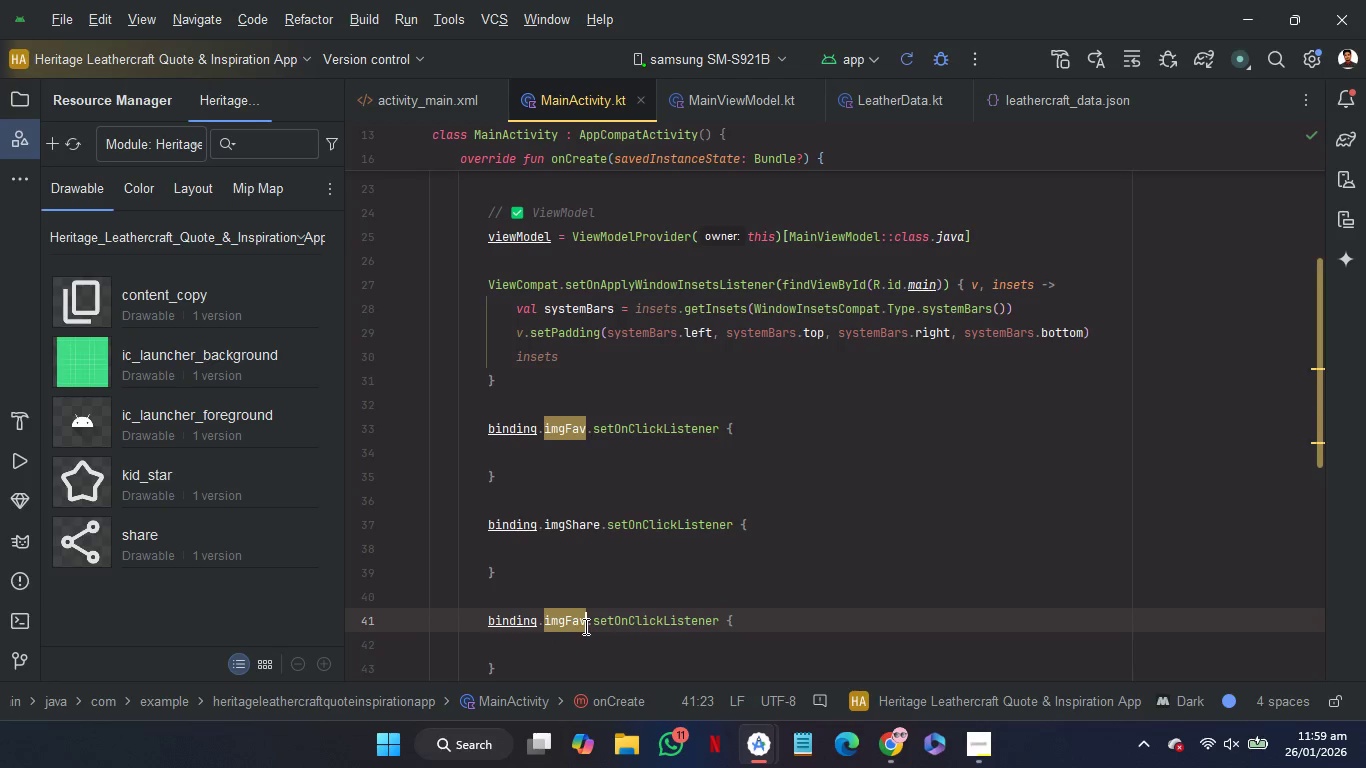 
key(Backspace)
 